 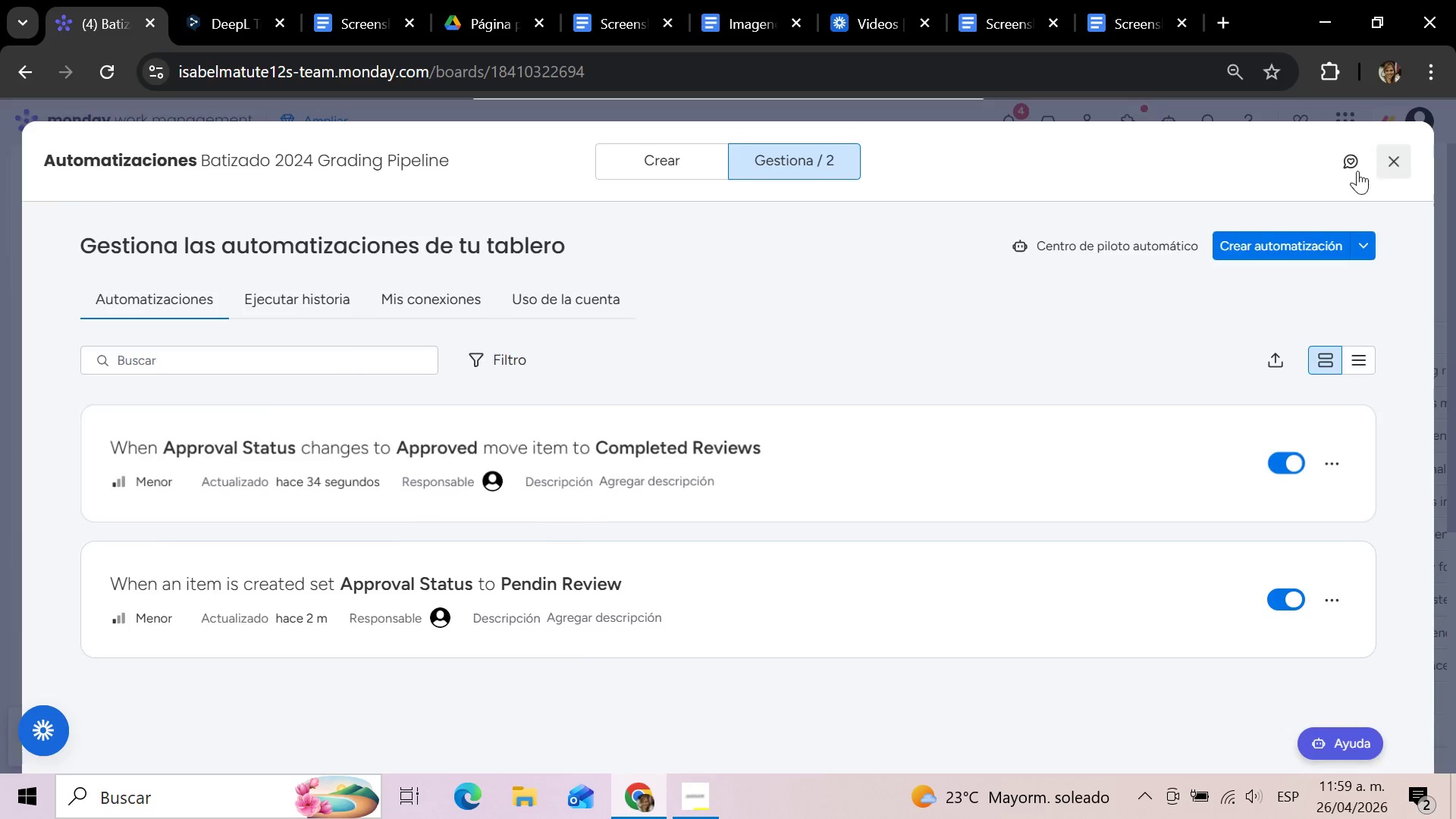 
mouse_move([720, 350])
 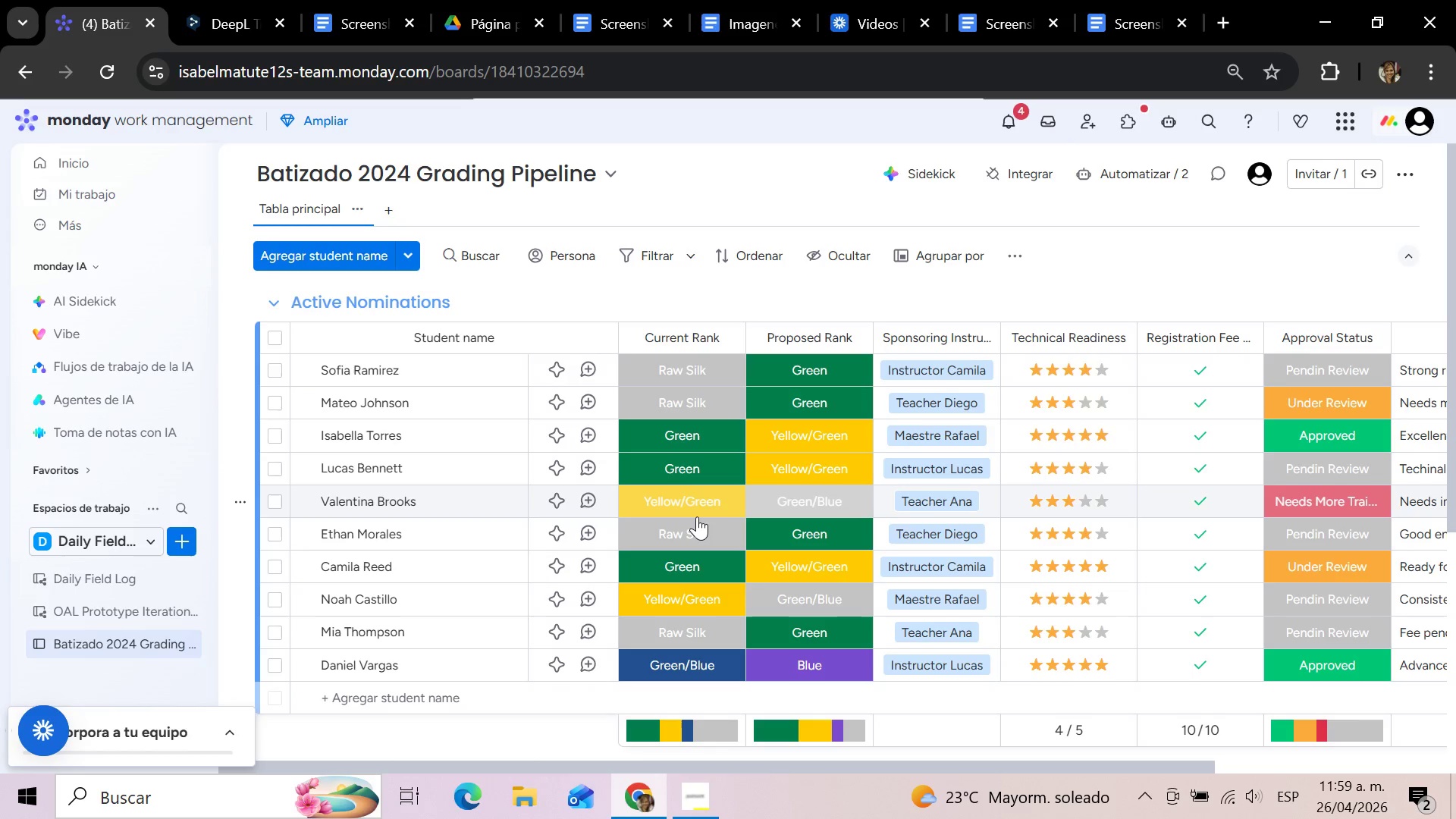 
scroll: coordinate [416, 468], scroll_direction: up, amount: 6.0
 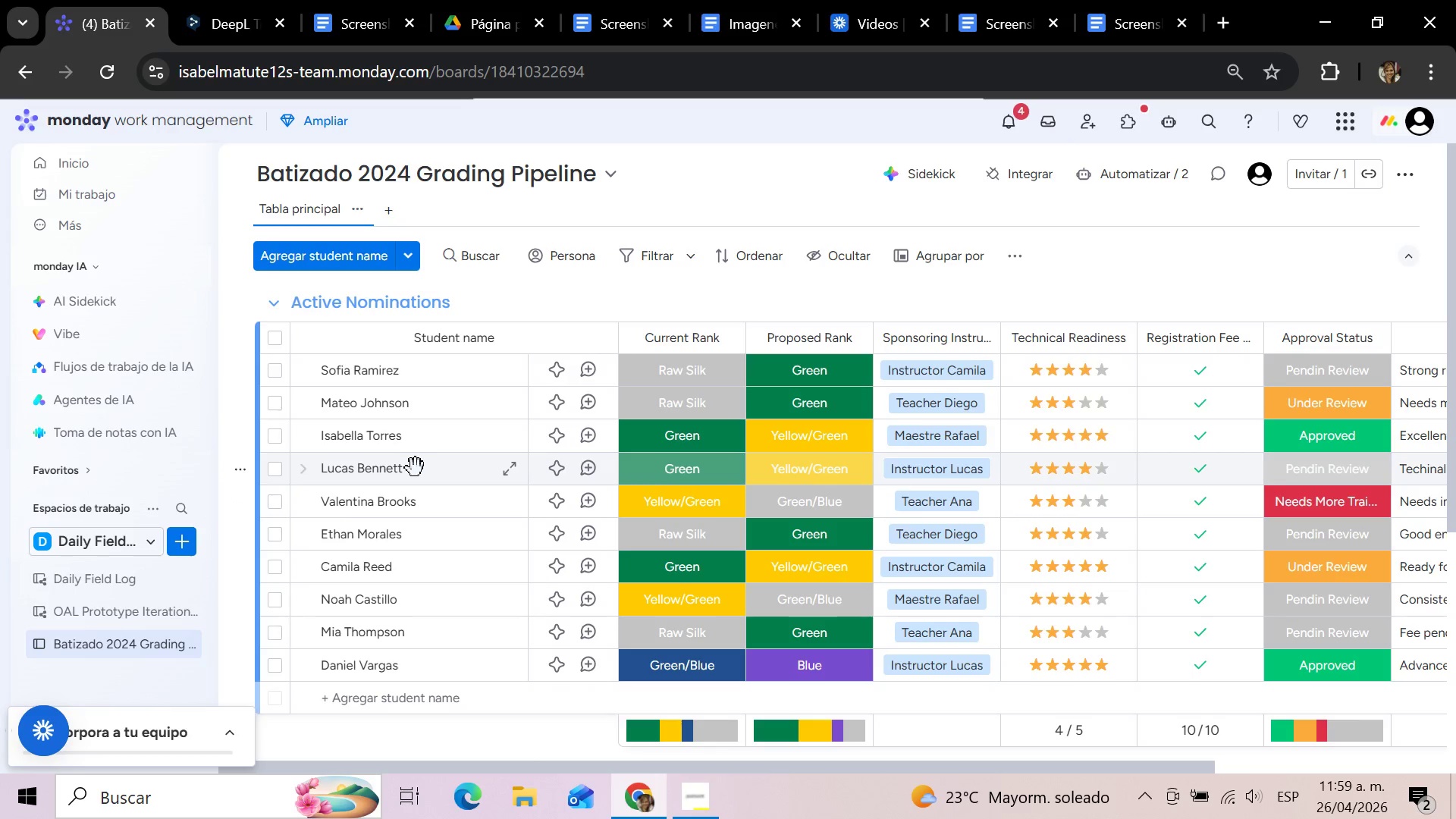 
scroll: coordinate [416, 468], scroll_direction: down, amount: 4.0
 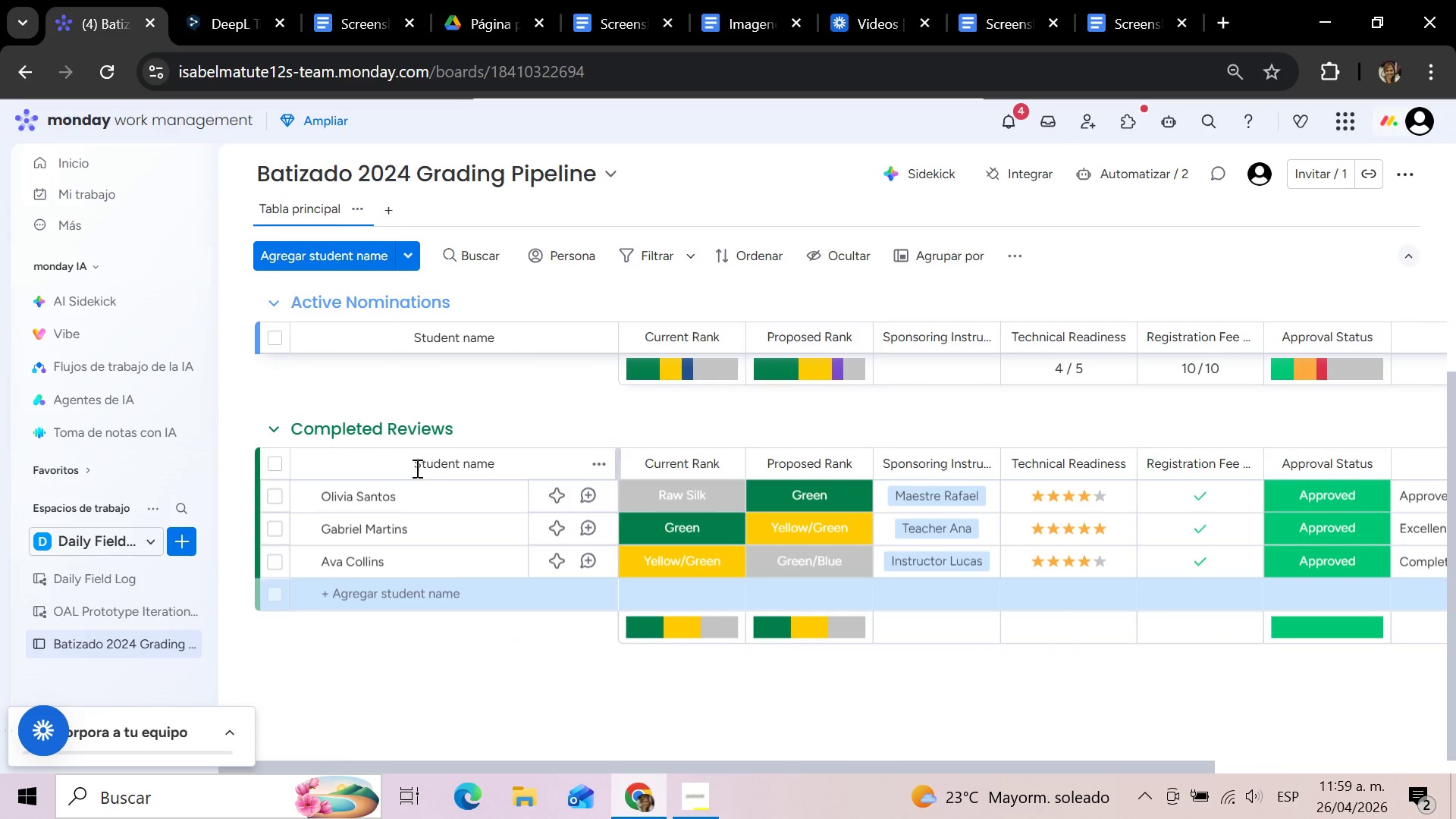 
scroll: coordinate [416, 468], scroll_direction: up, amount: 4.0
 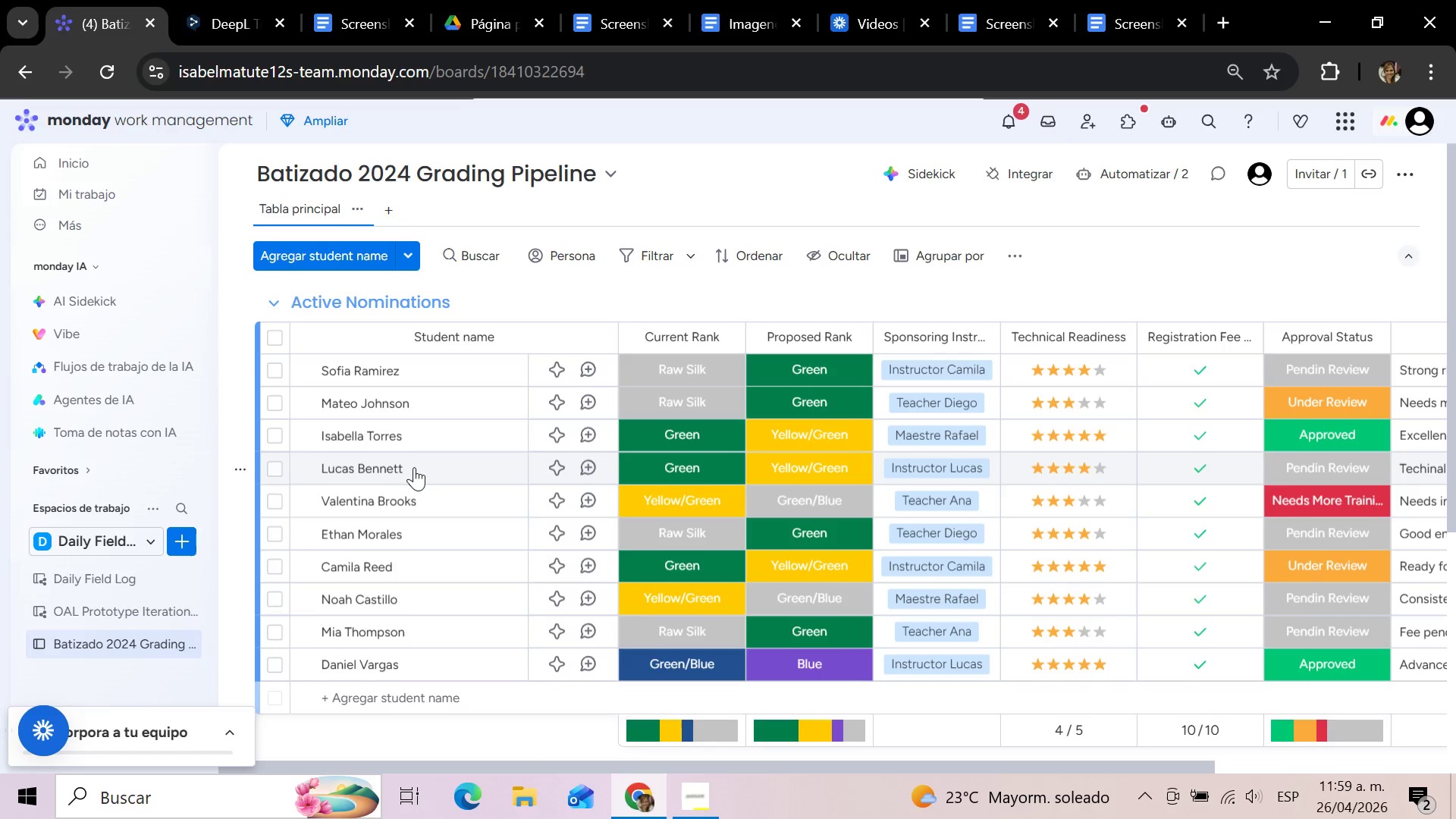 
wait(5.84)
 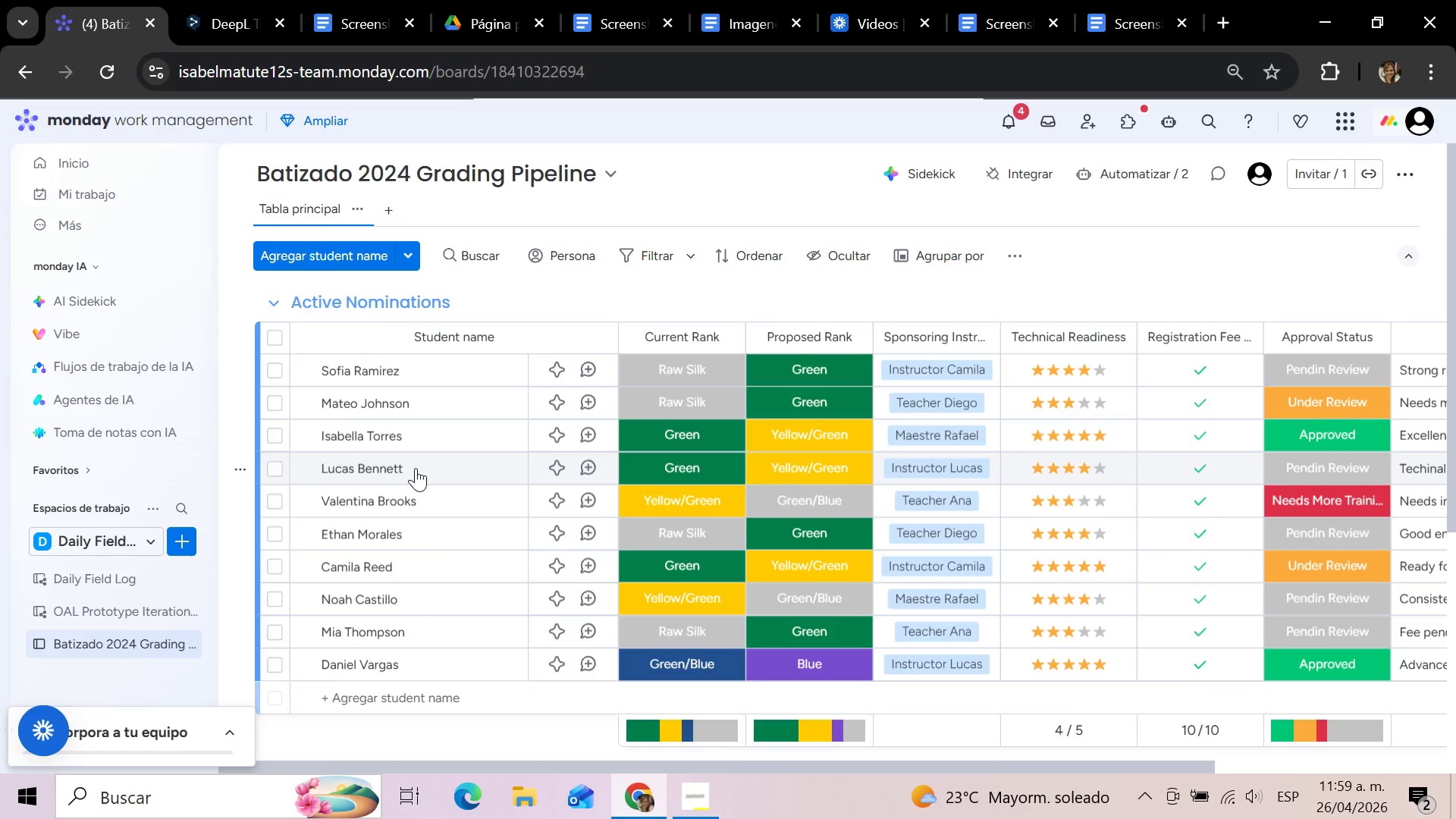 
scroll: coordinate [417, 446], scroll_direction: down, amount: 2.0
 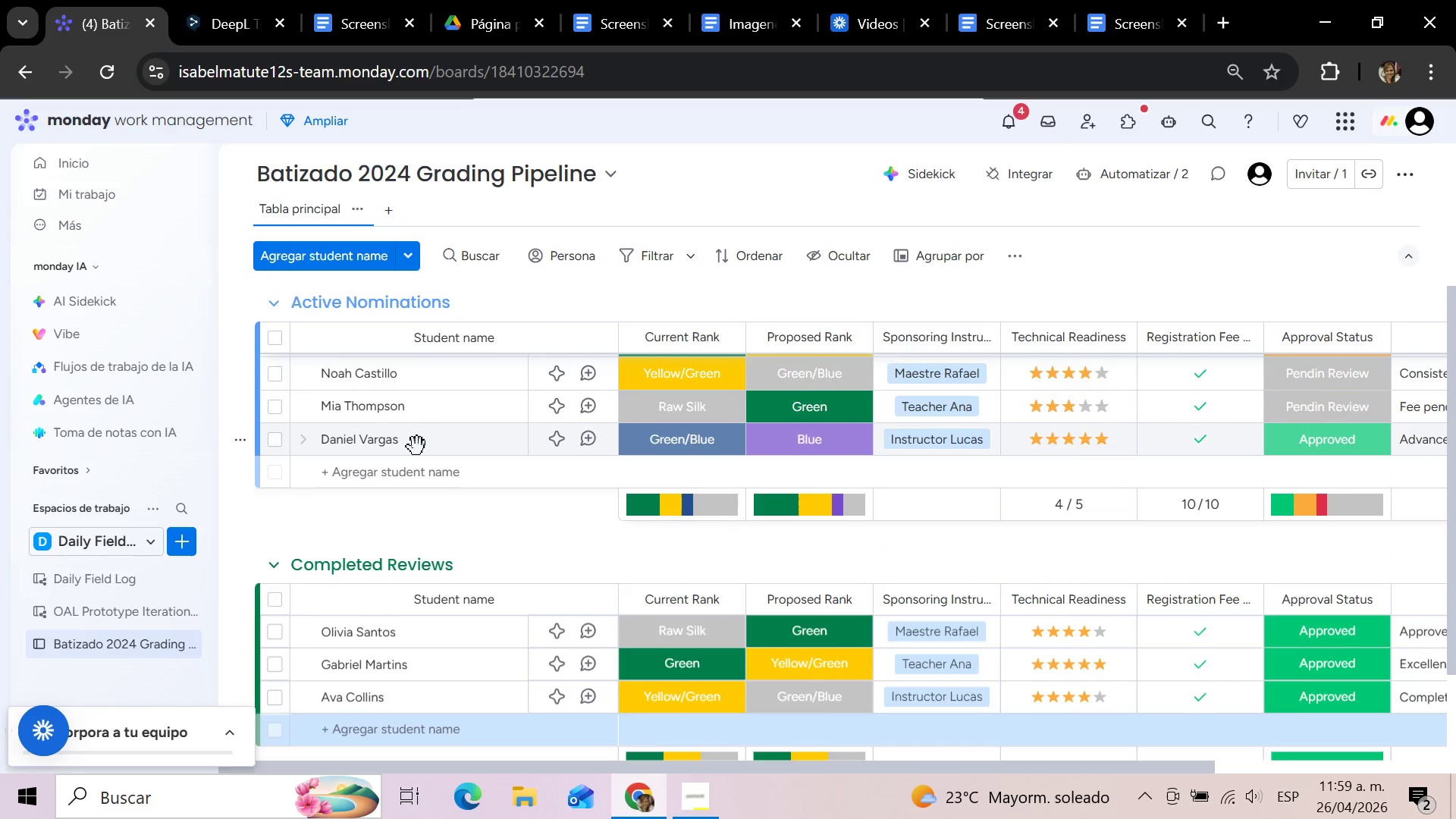 
scroll: coordinate [417, 447], scroll_direction: up, amount: 4.0
 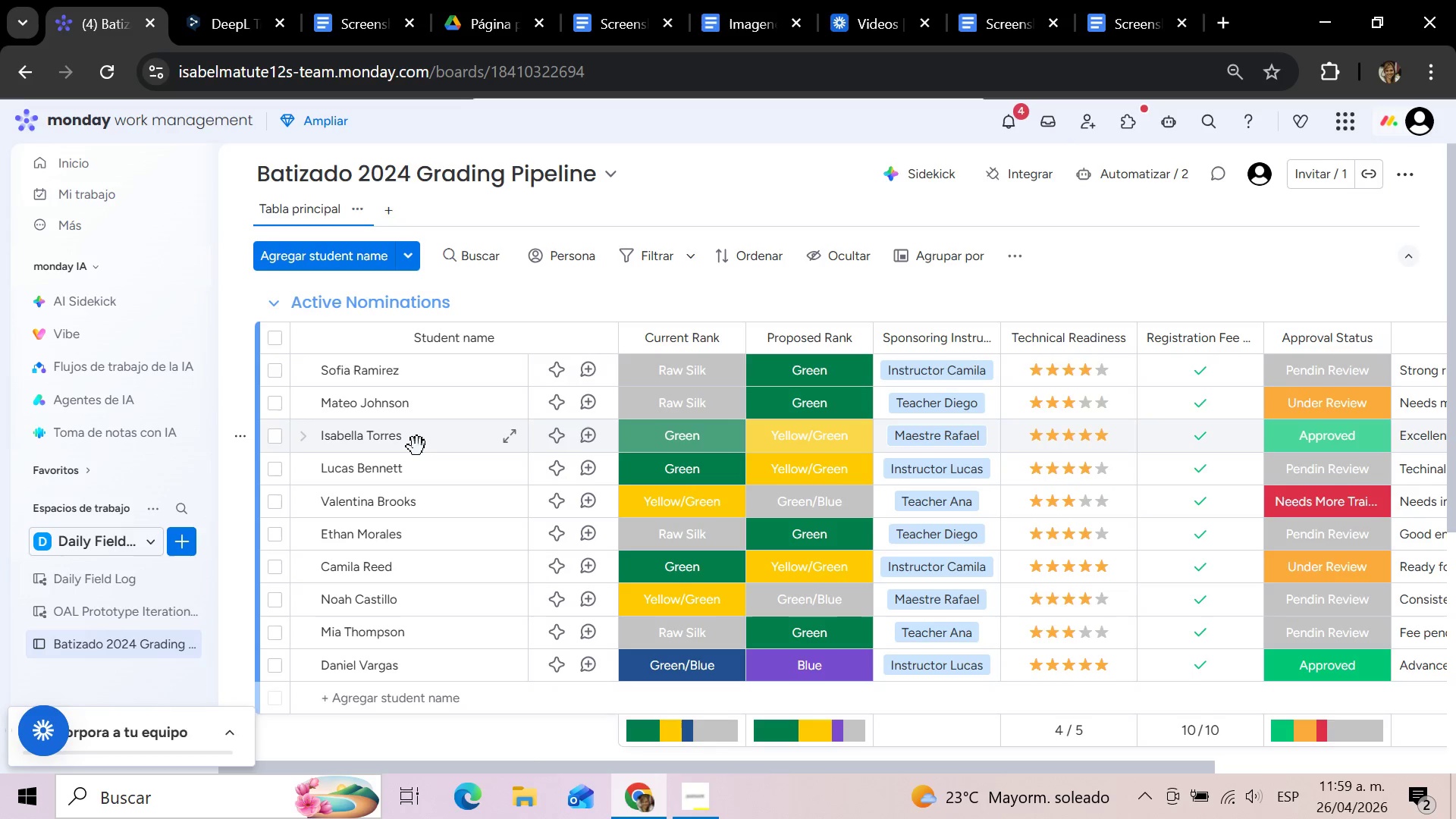 
wait(25.8)
 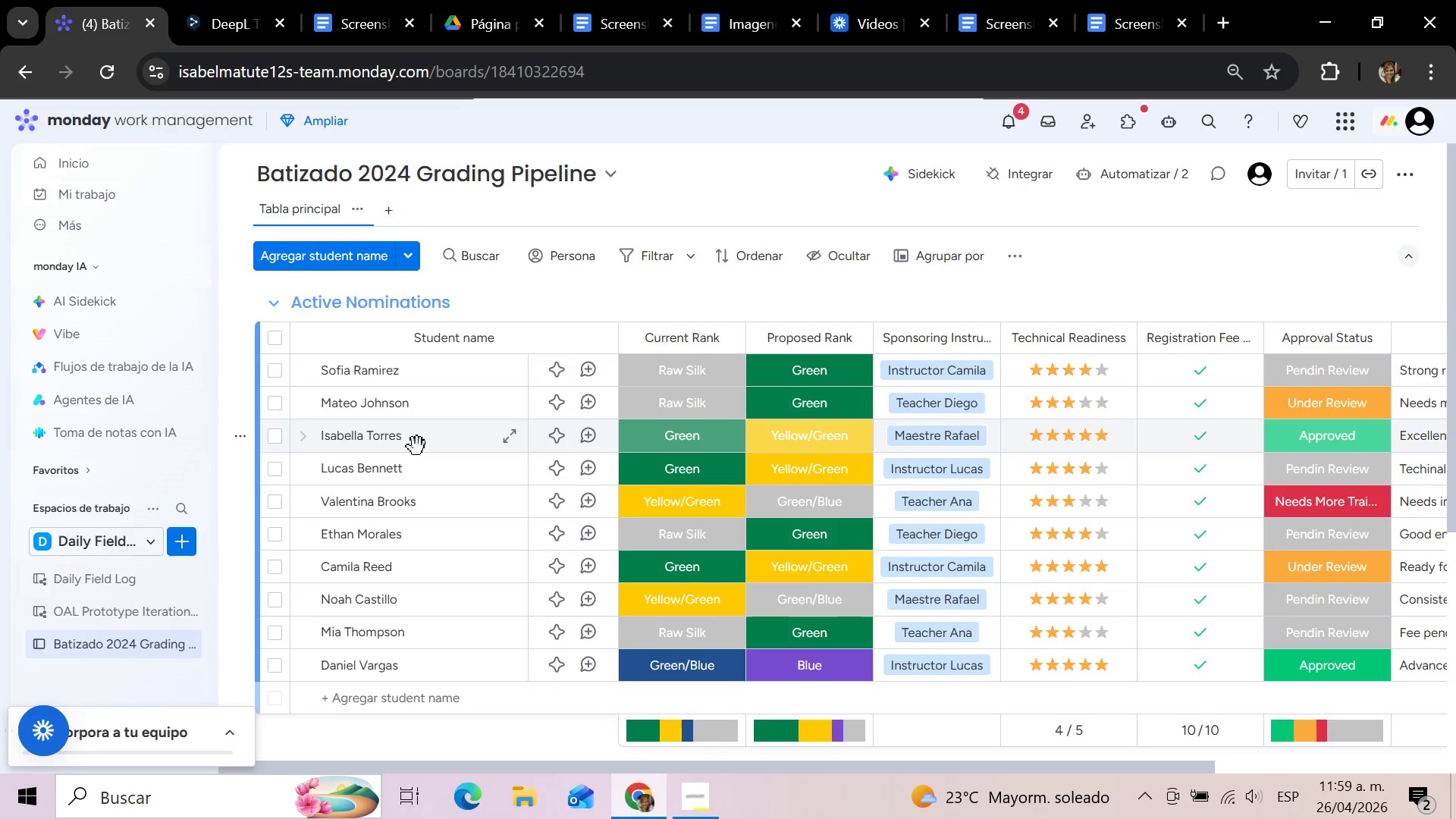 
left_click([360, 203])
 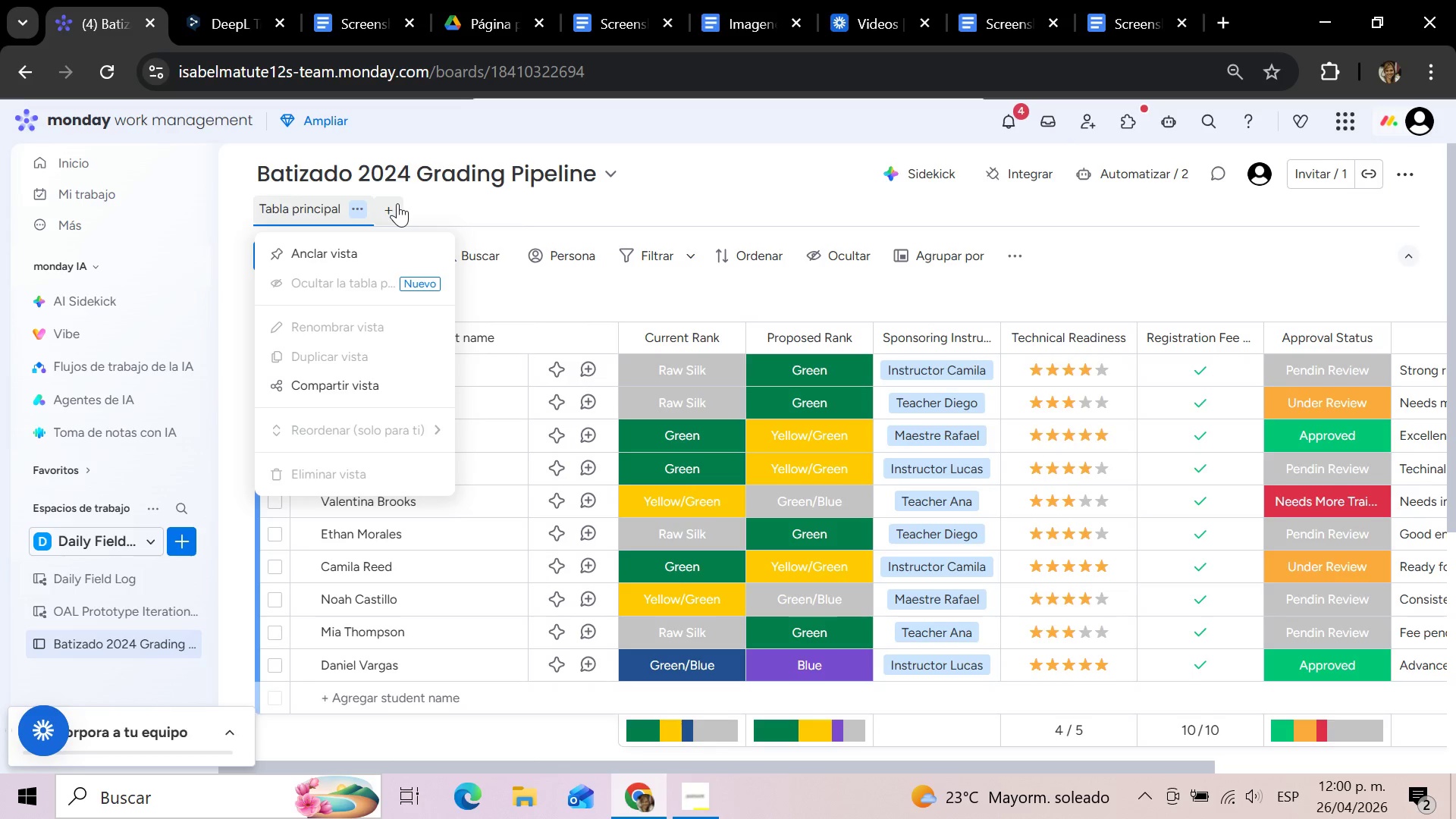 
wait(5.48)
 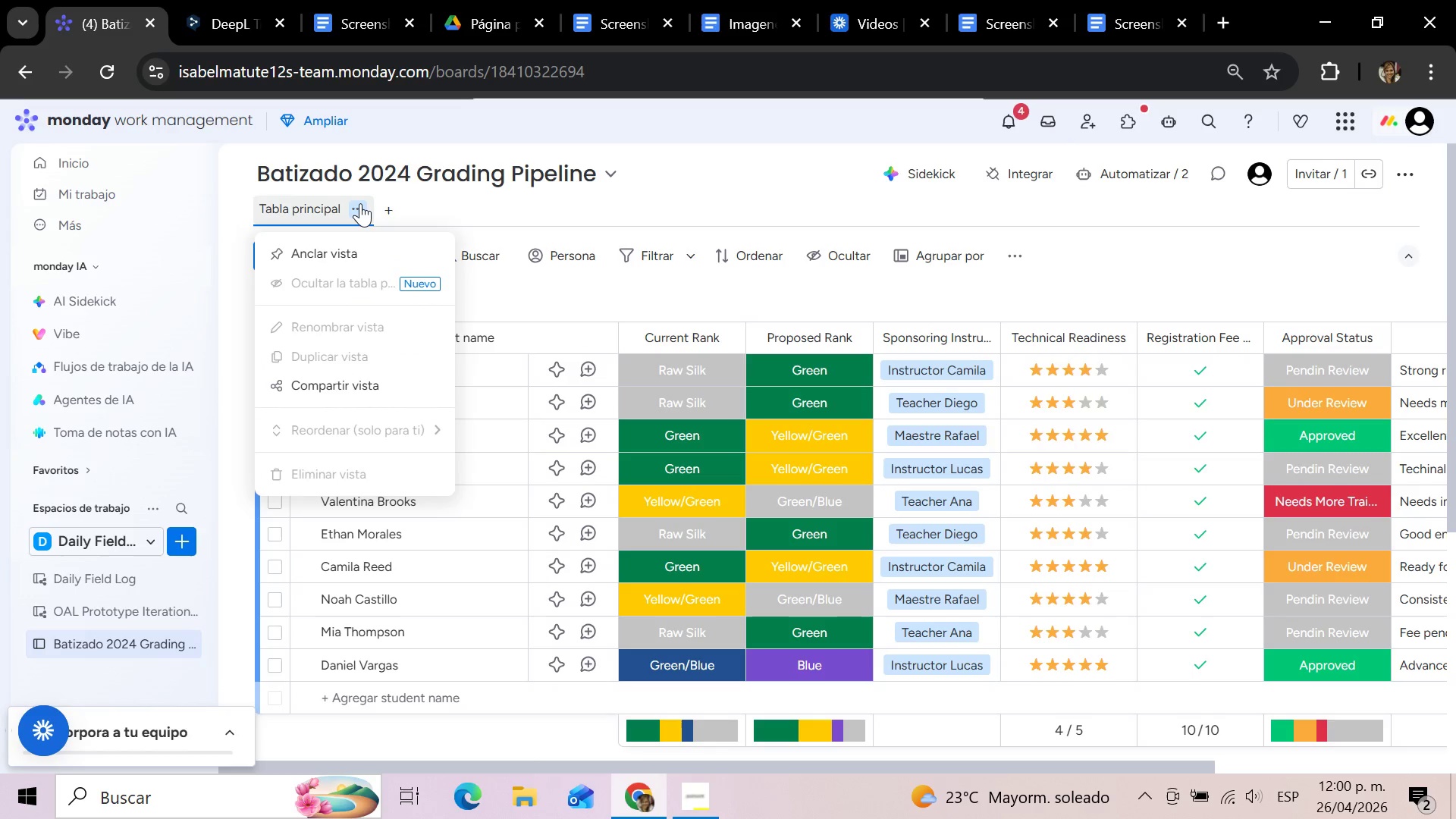 
left_click([610, 177])
 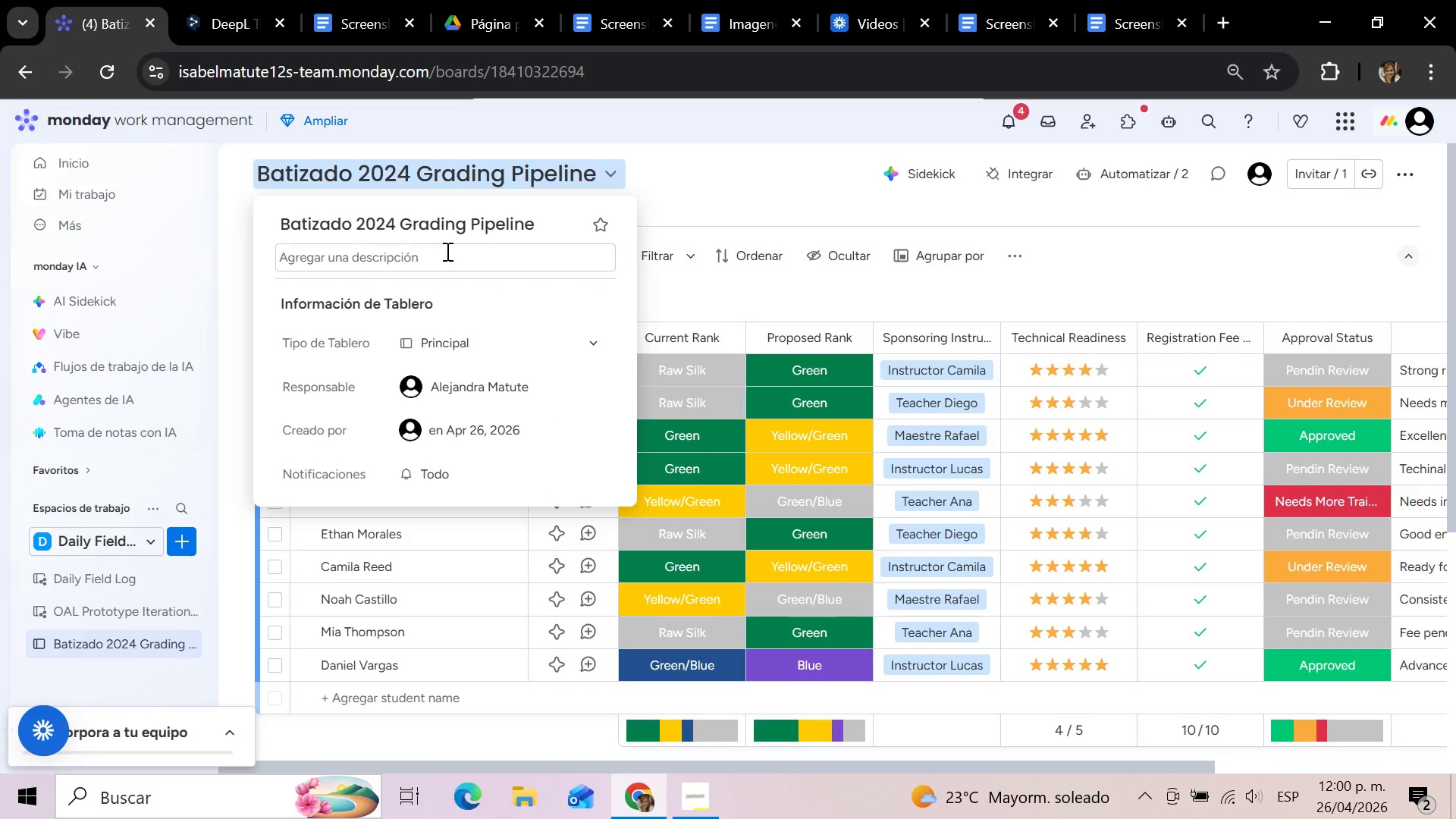 
wait(5.06)
 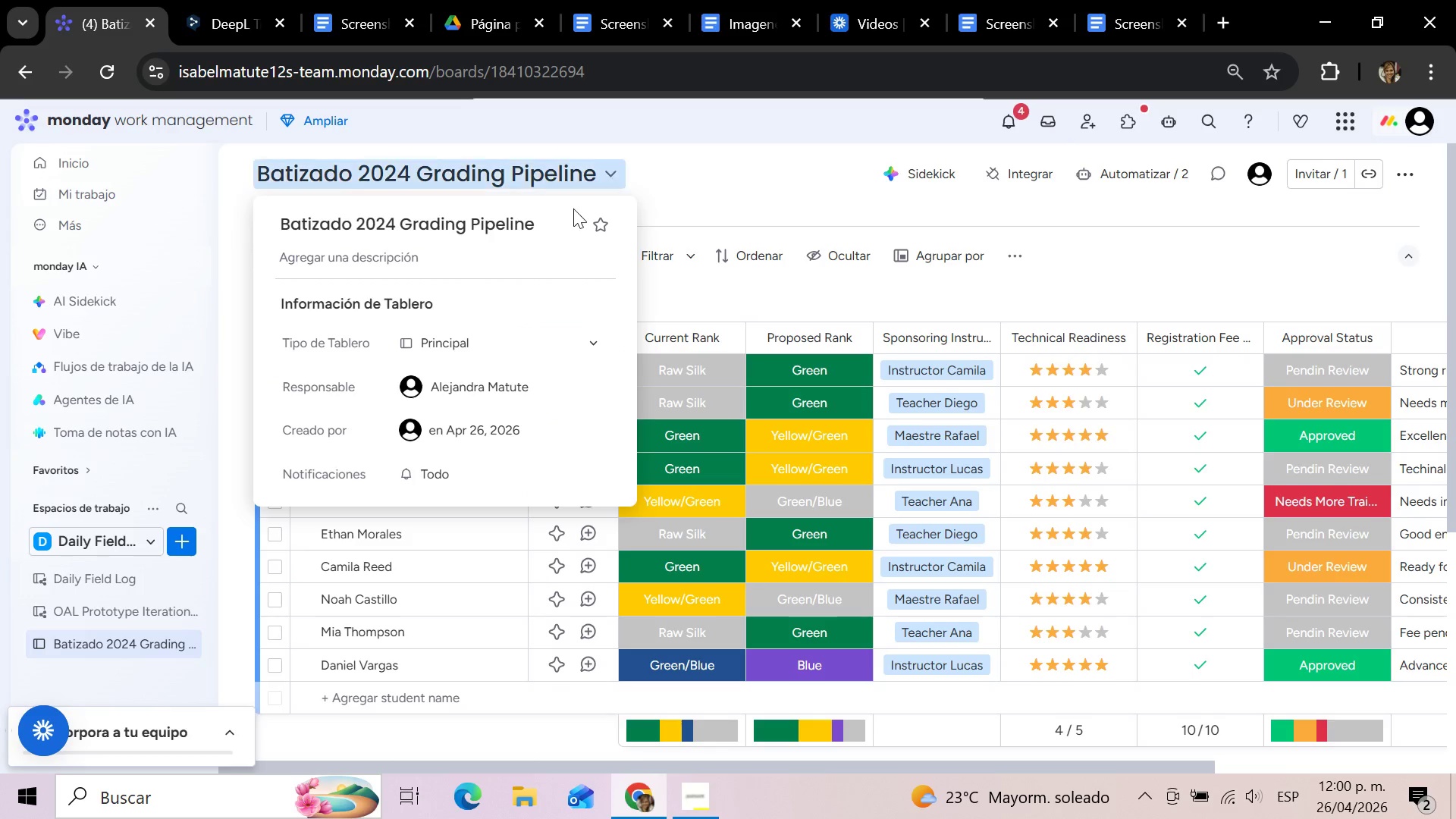 
left_click([673, 171])
 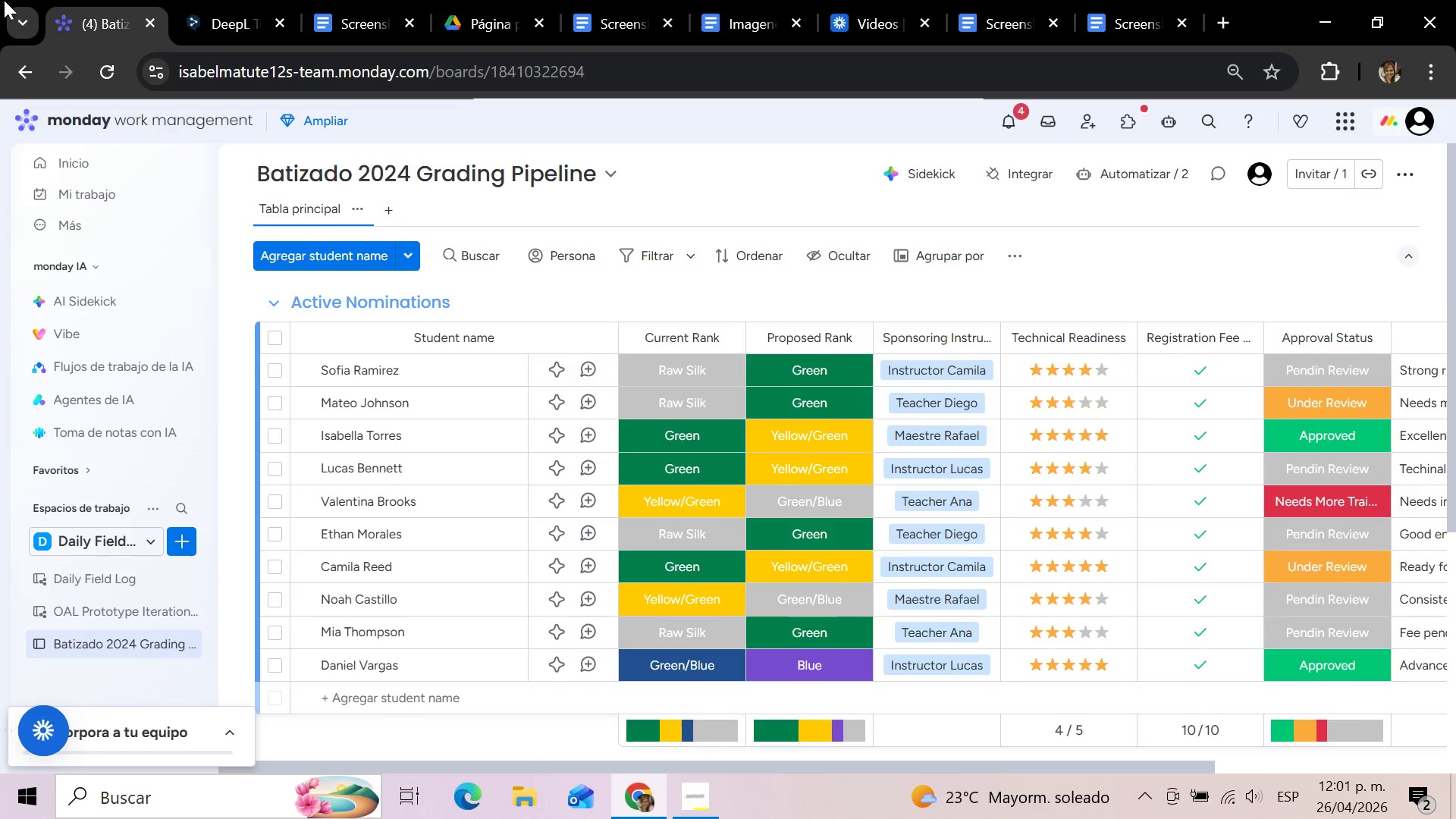 
wait(71.16)
 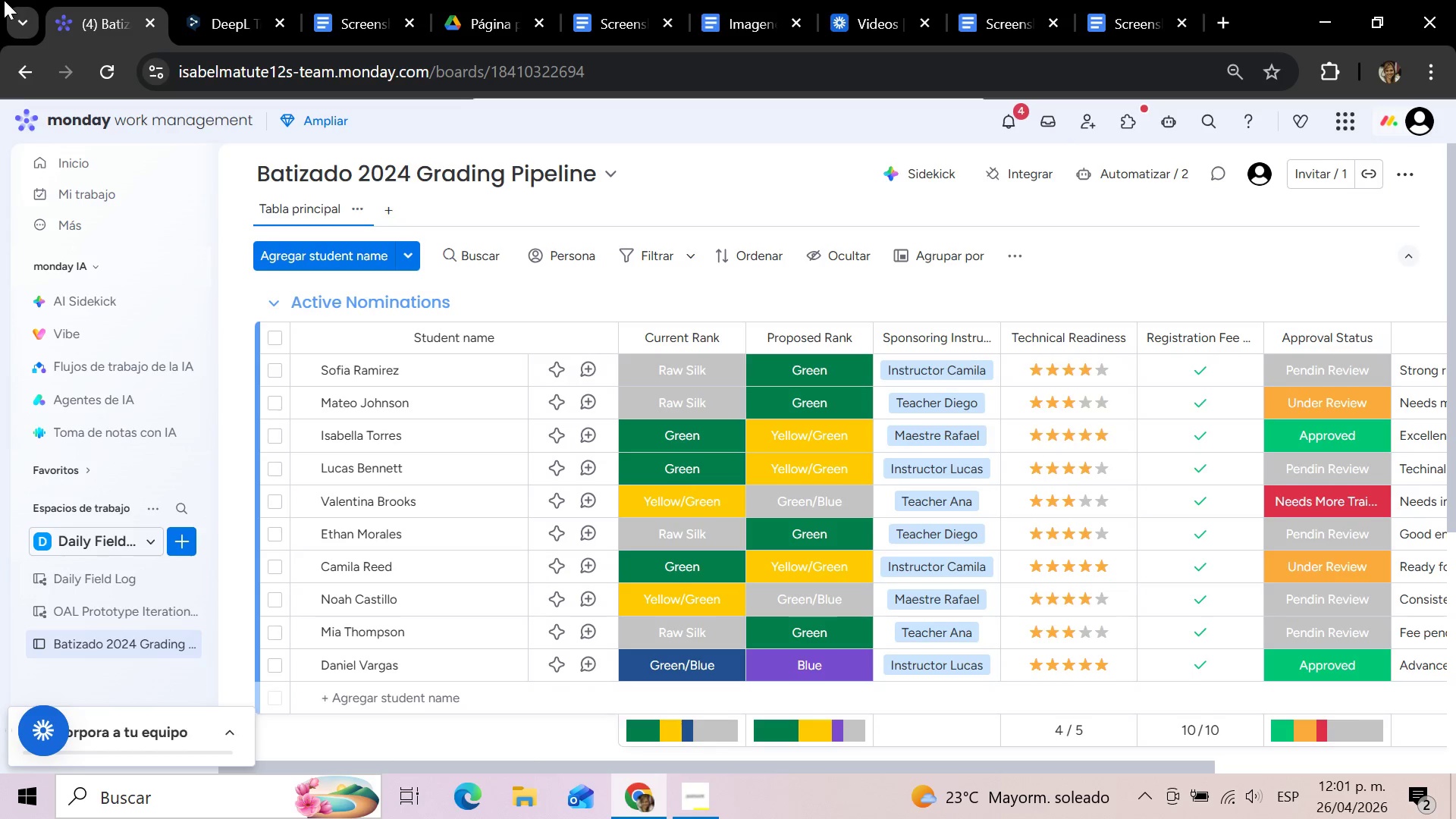 
left_click([375, 706])
 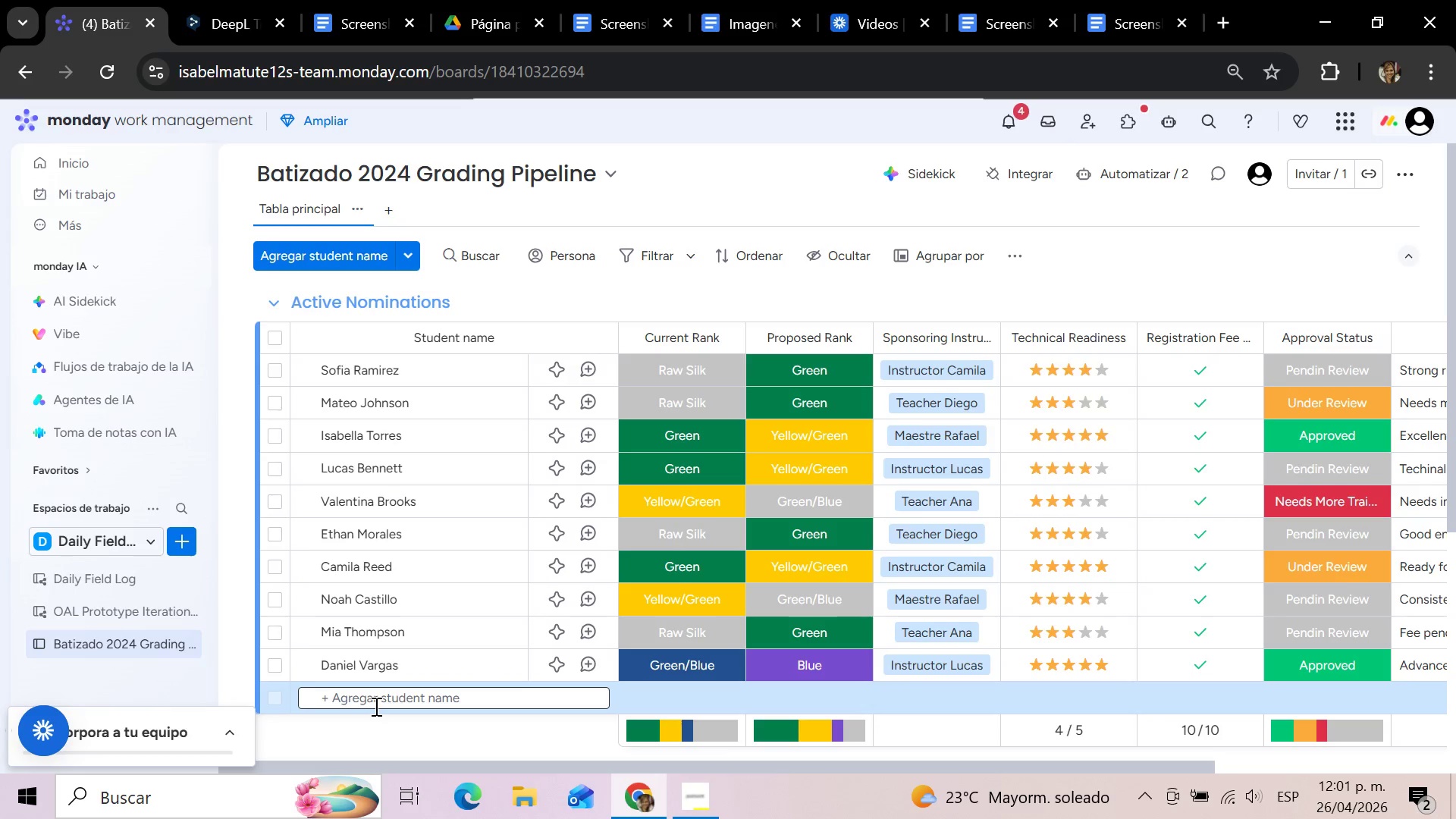 
type(Emma Silva)
 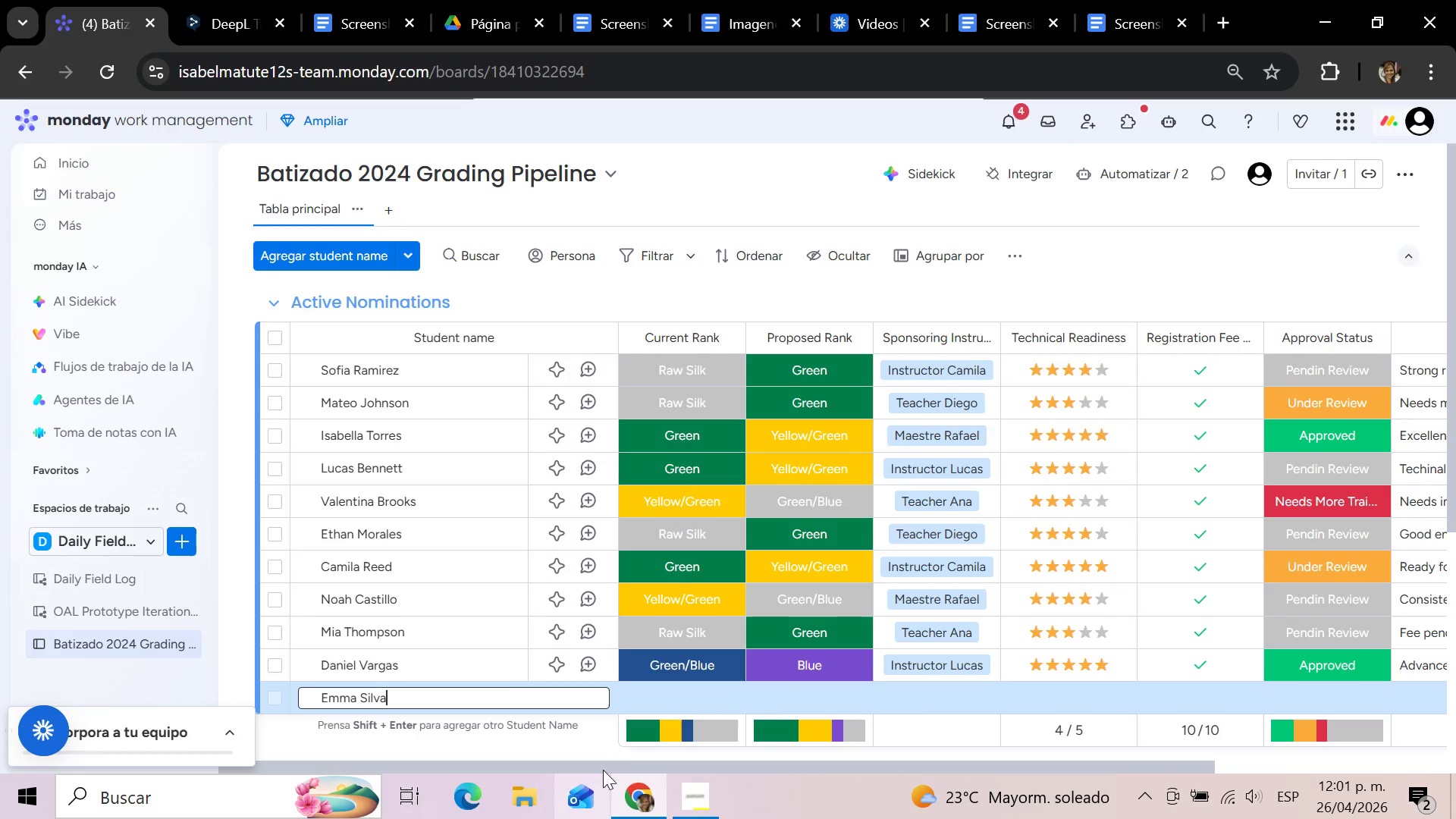 
scroll: coordinate [649, 682], scroll_direction: down, amount: 1.0
 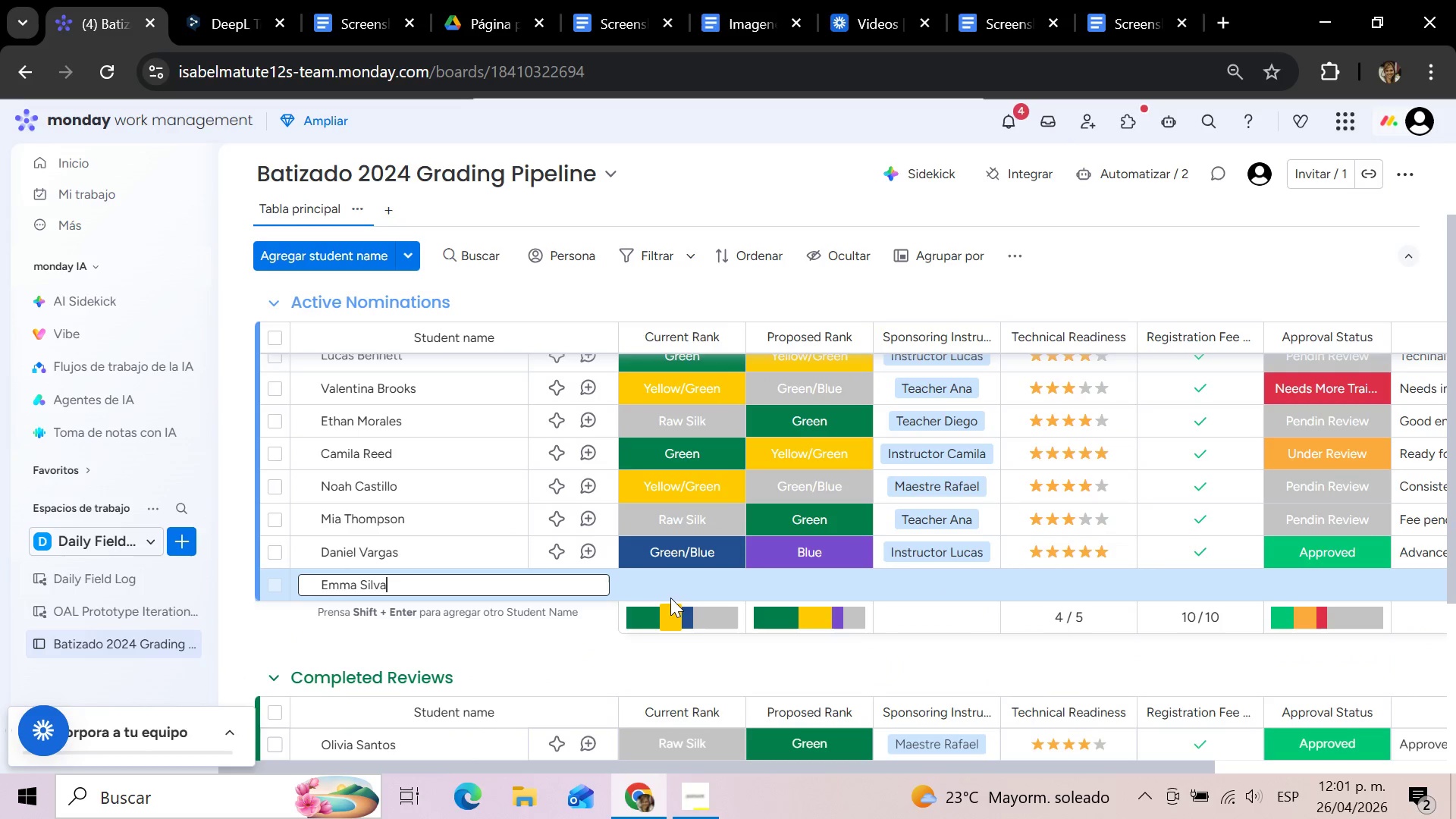 
left_click([669, 578])
 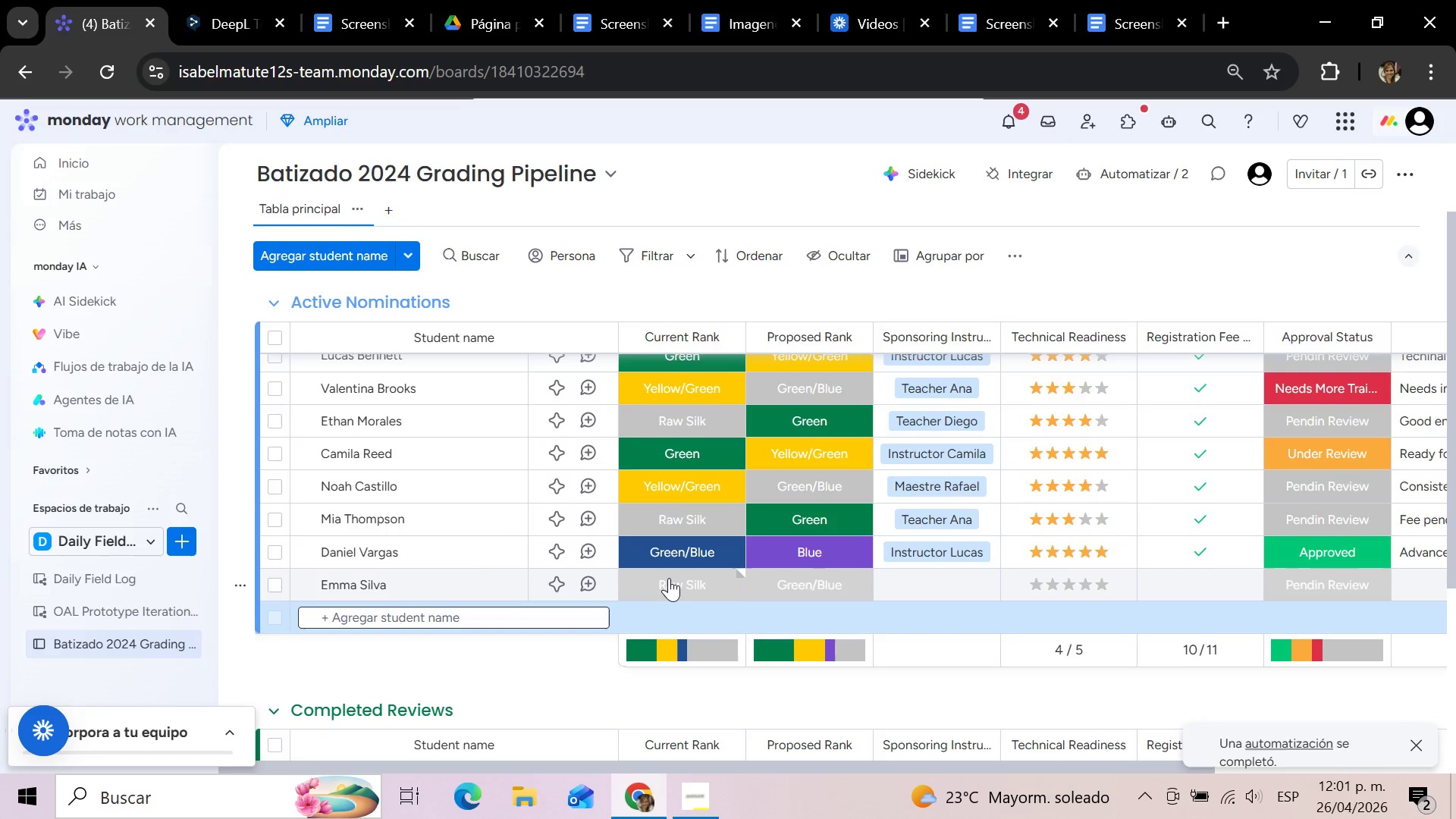 
wait(5.03)
 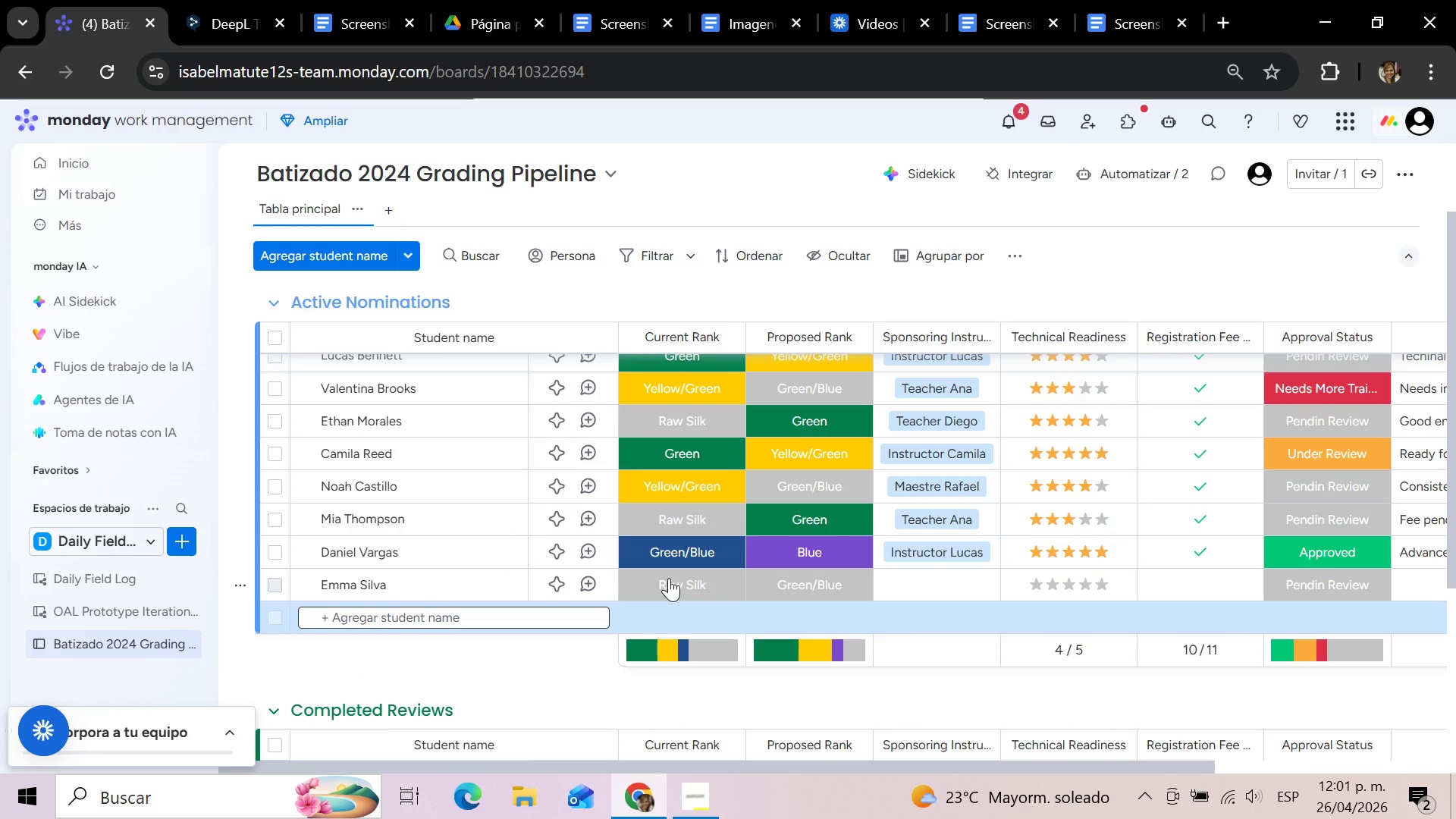 
left_click([669, 578])
 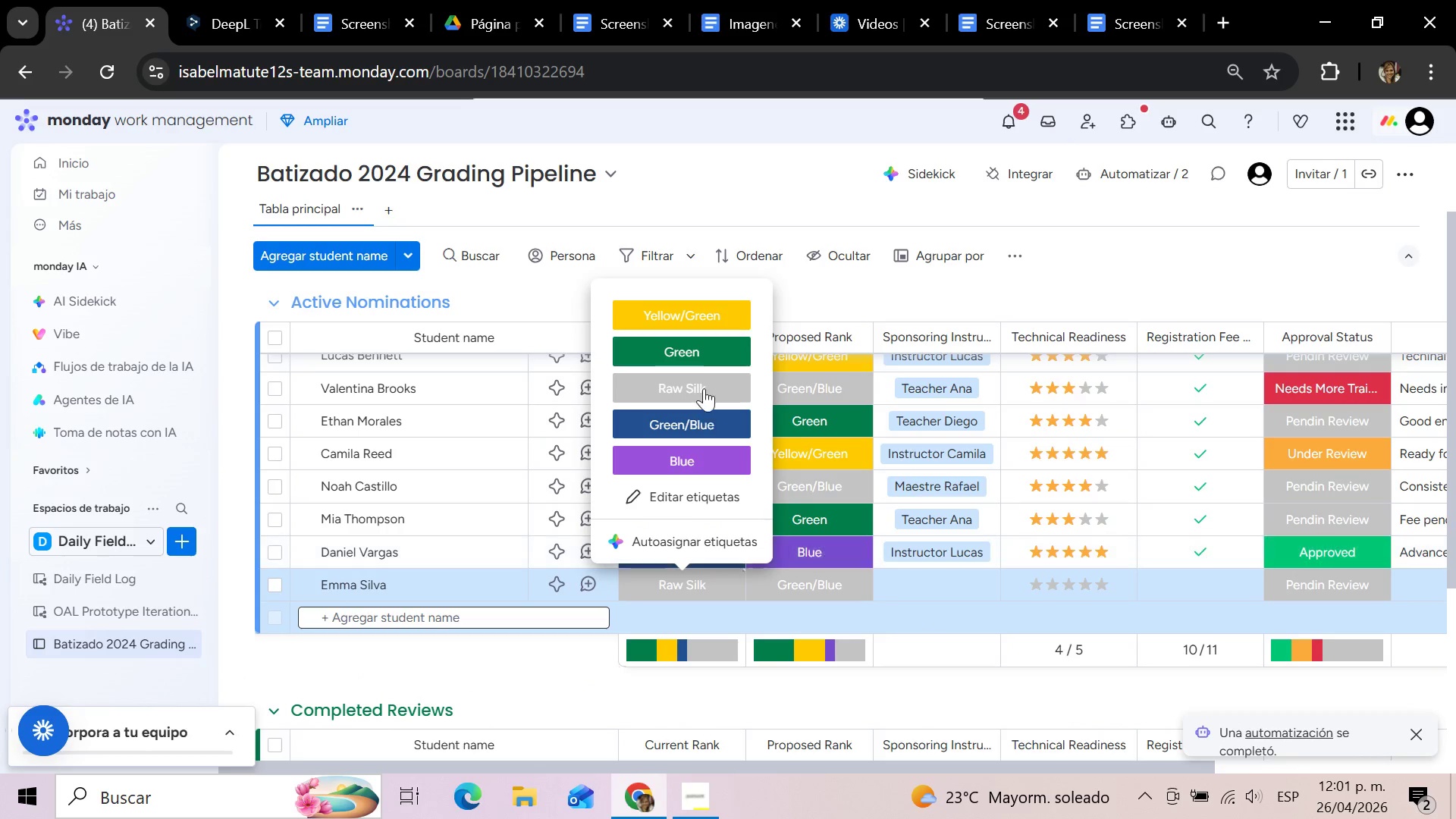 
left_click([701, 359])
 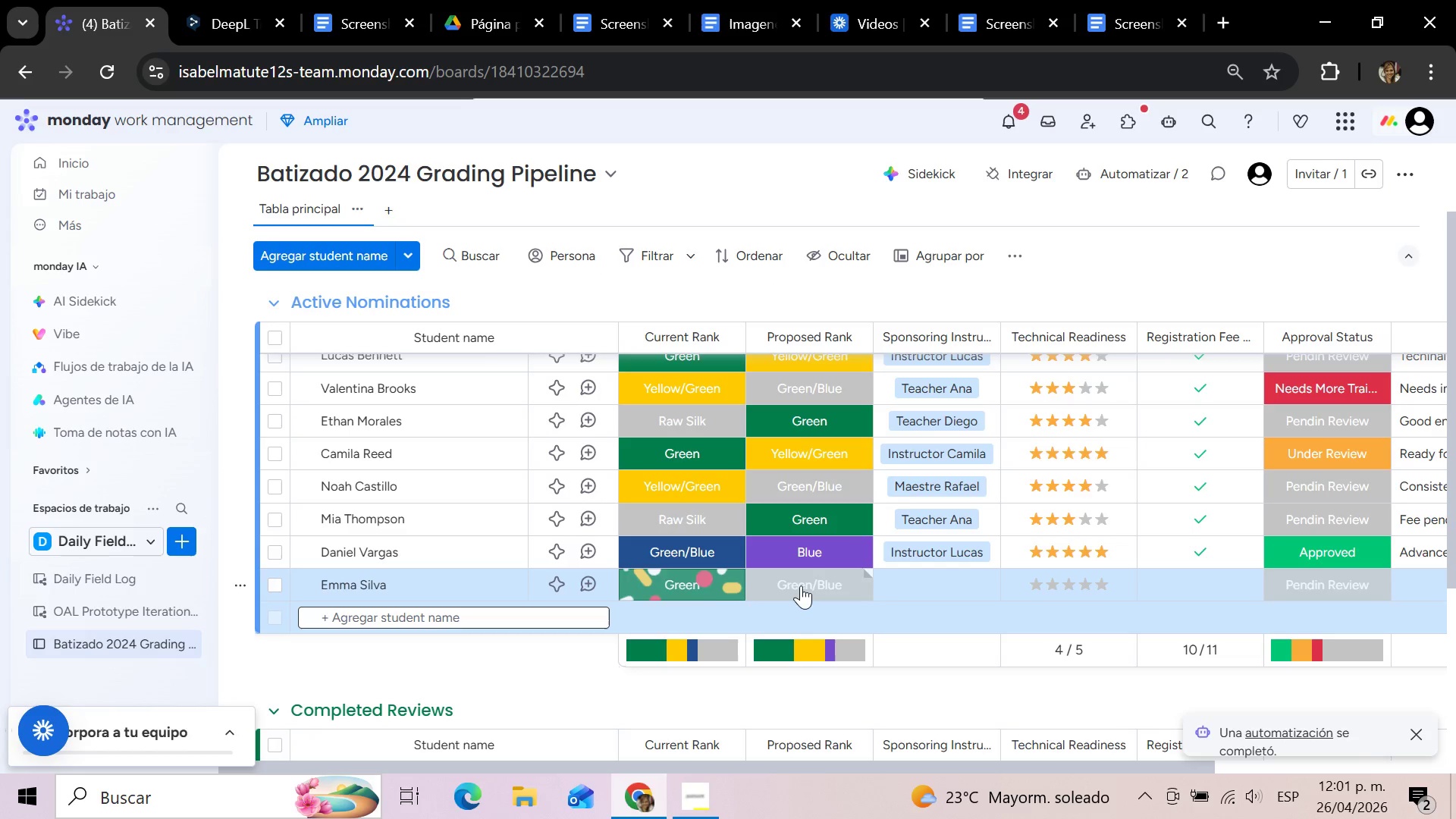 
left_click([801, 585])
 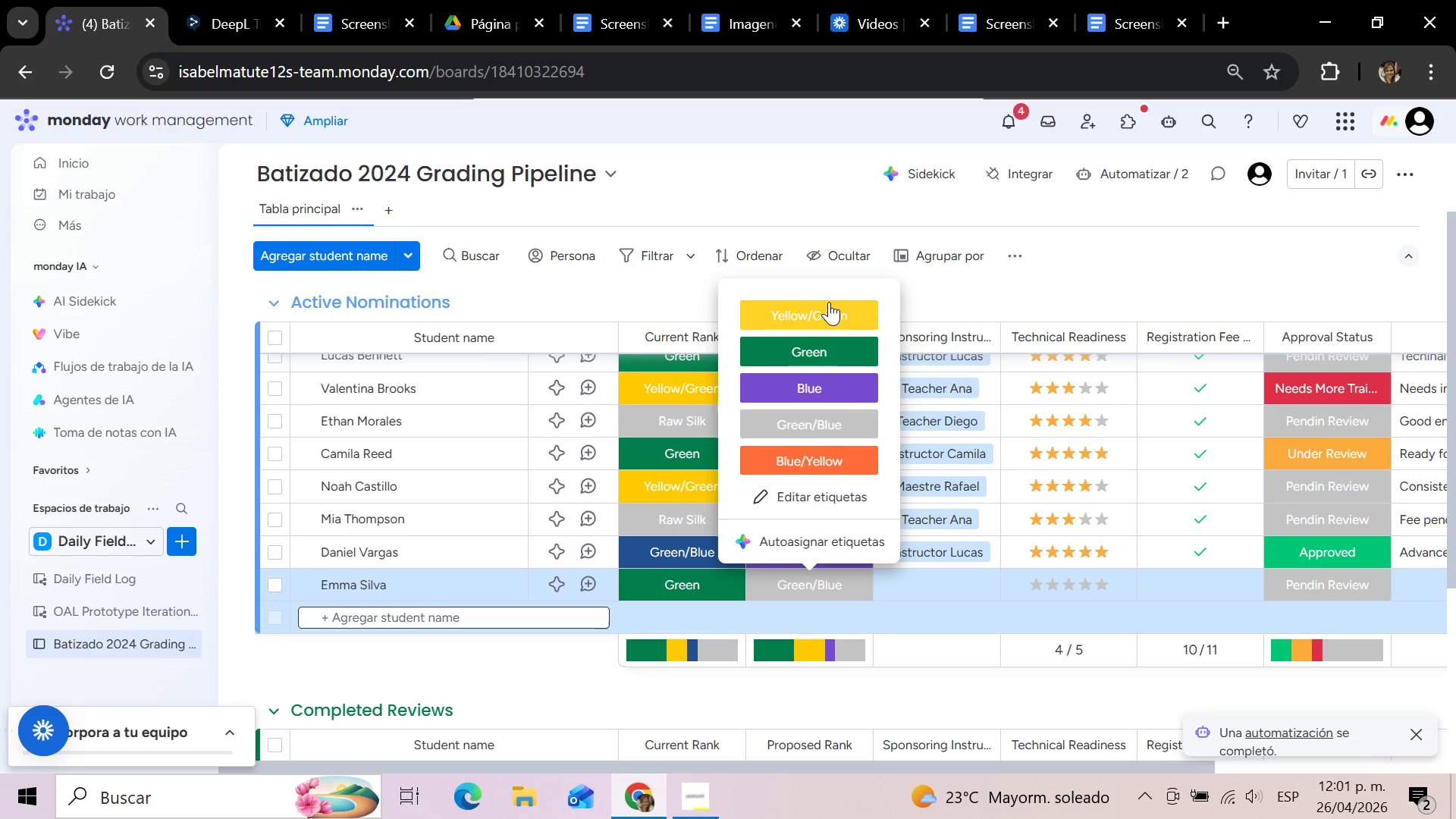 
left_click([829, 302])
 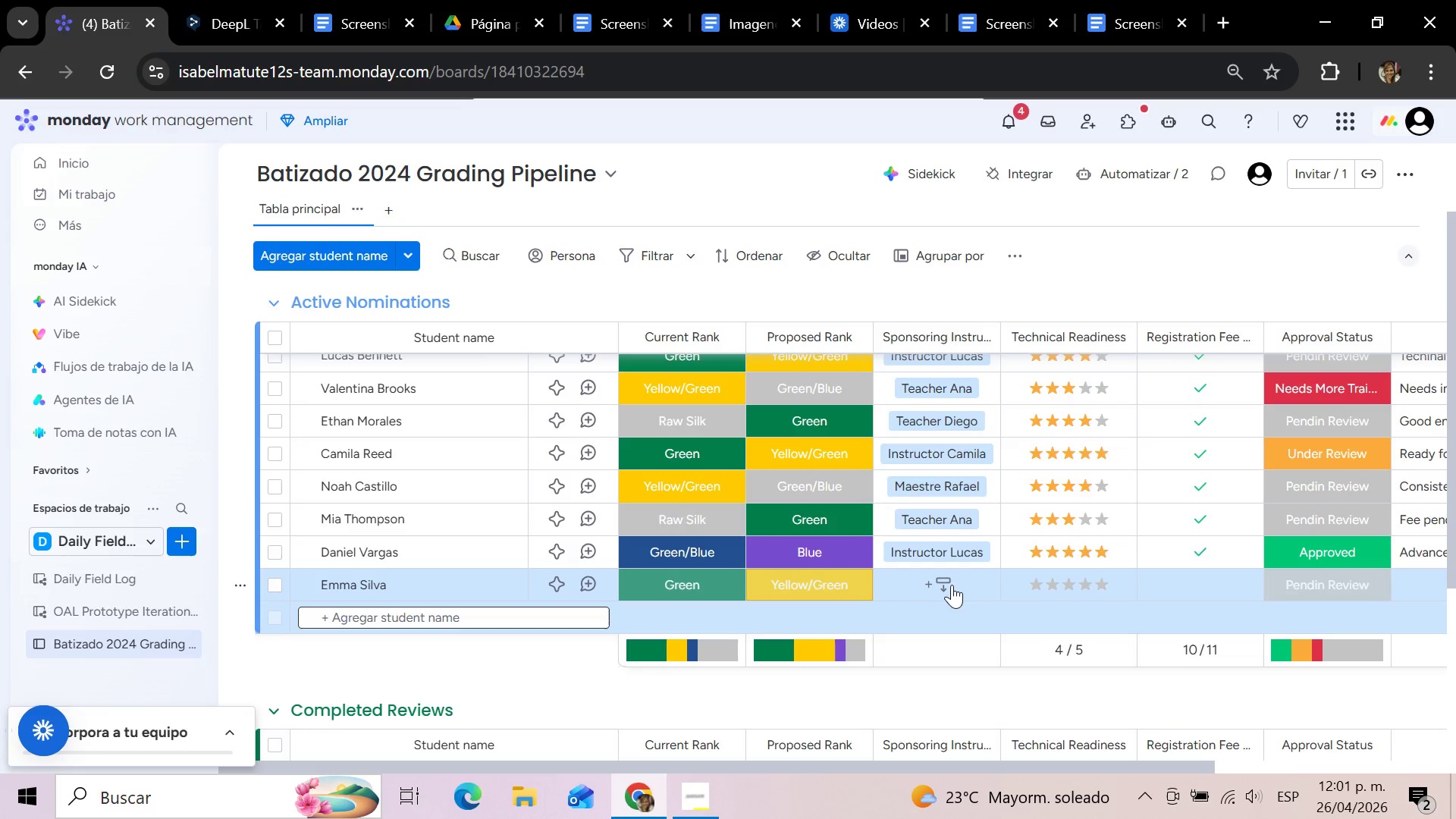 
left_click([952, 585])
 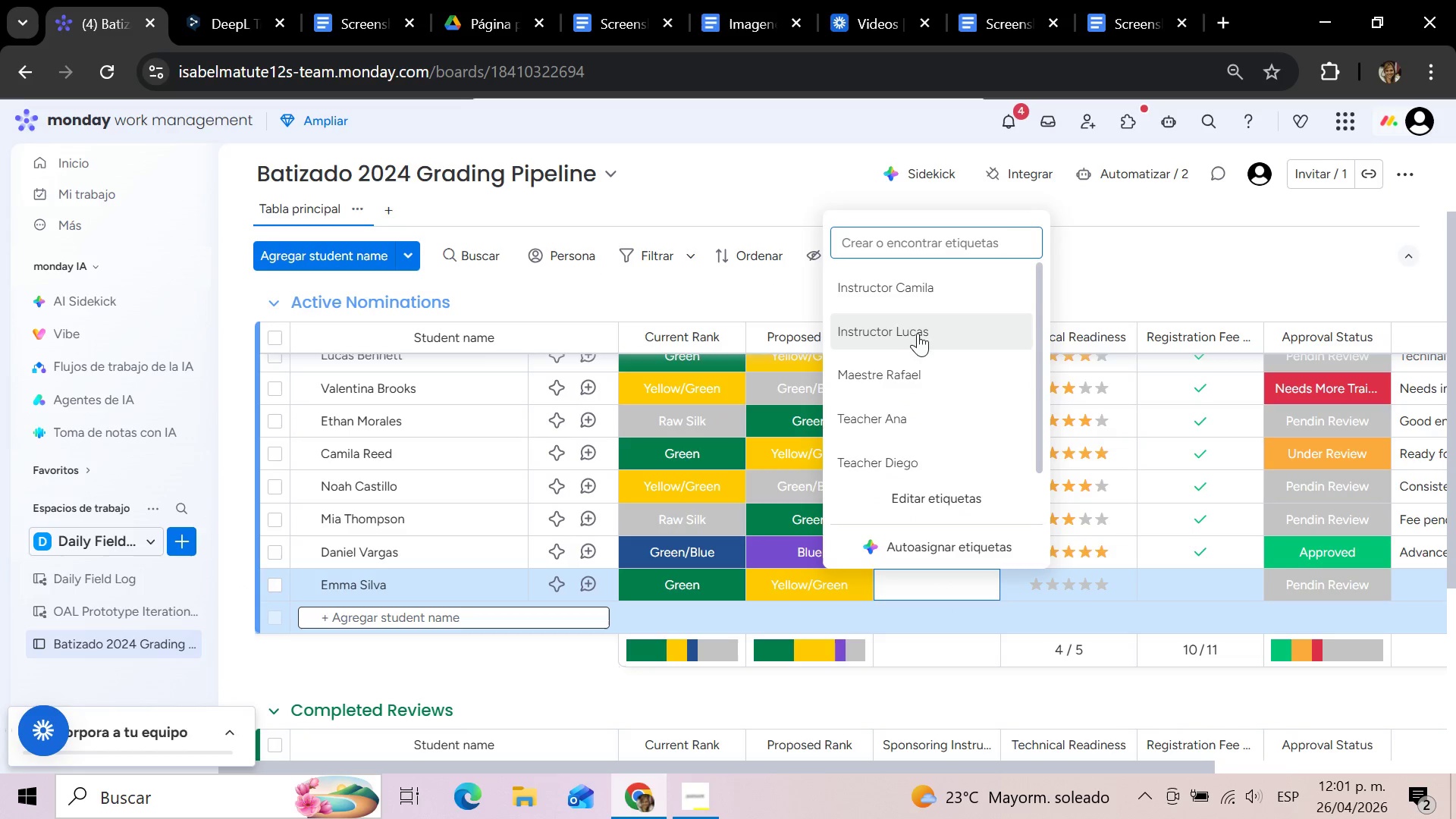 
left_click([915, 293])
 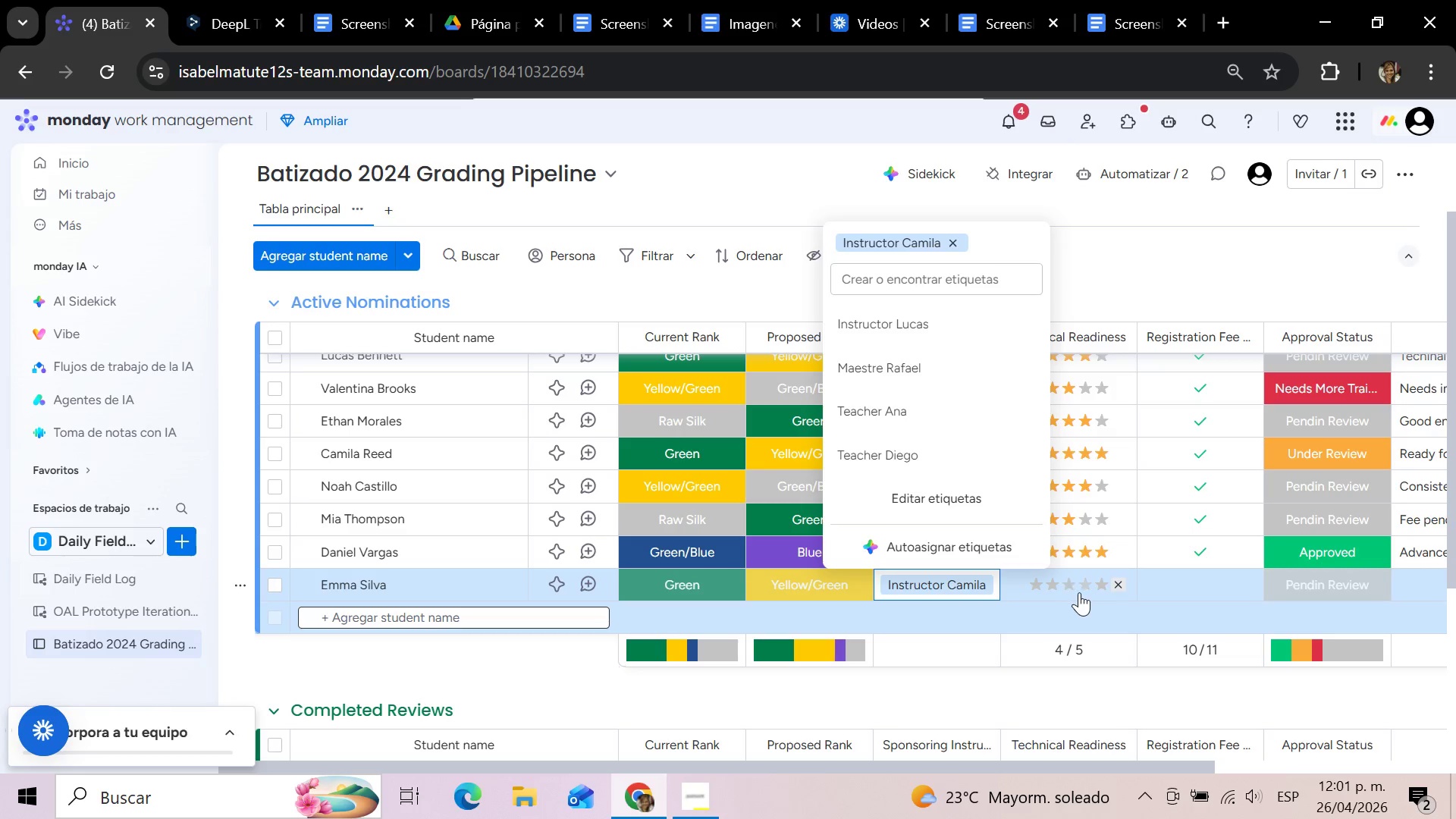 
left_click([1087, 590])
 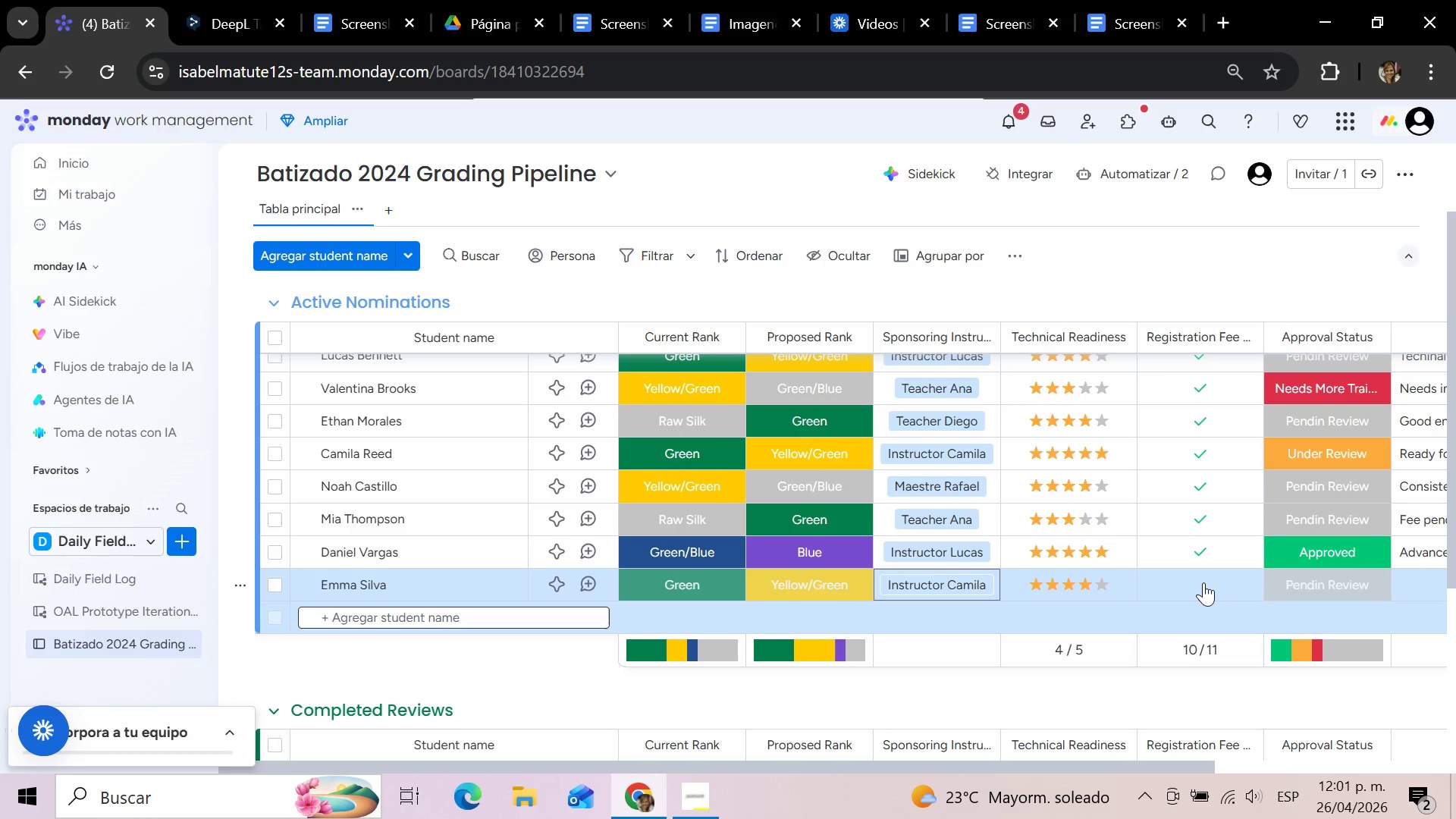 
left_click([1203, 582])
 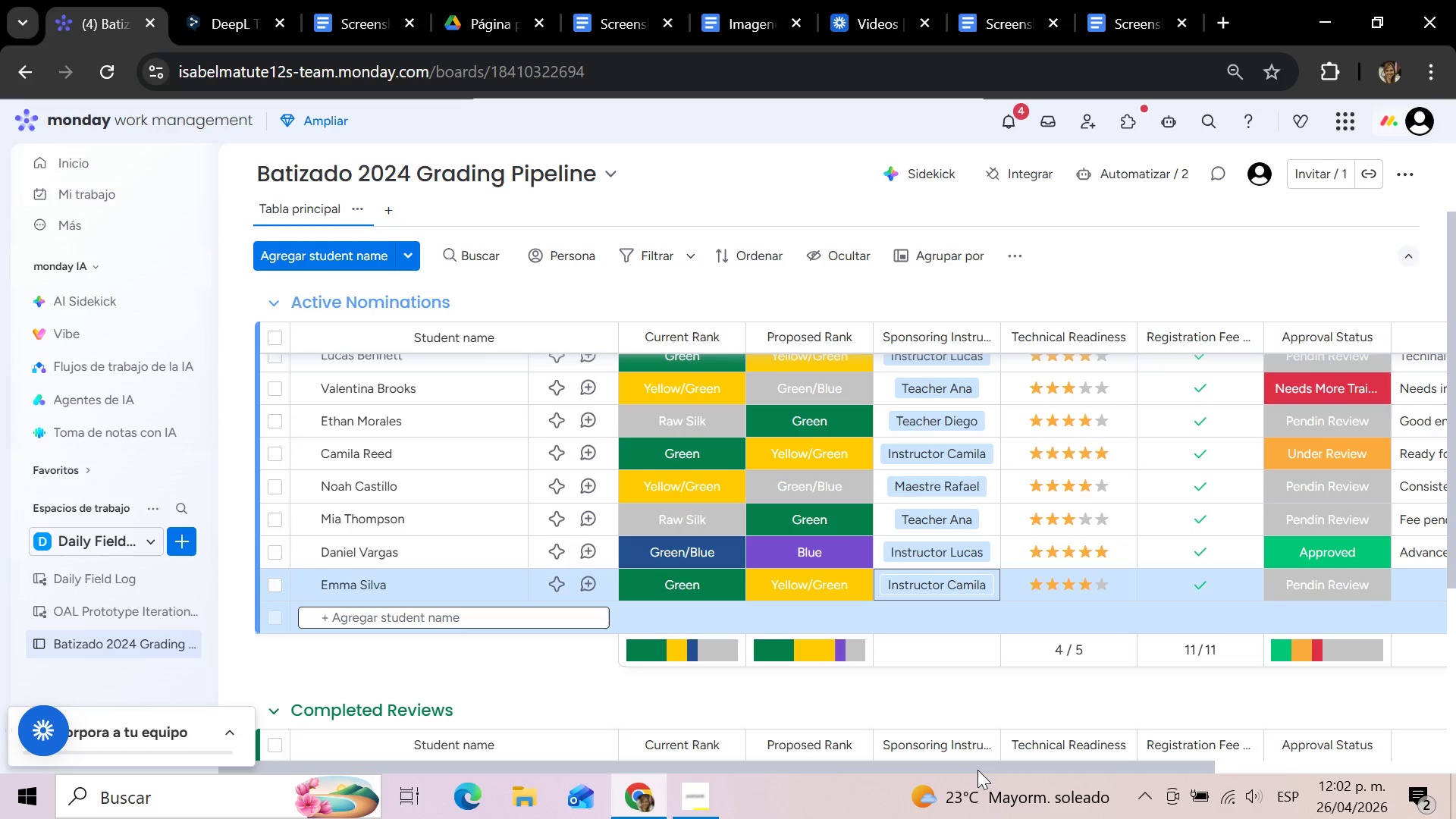 
wait(25.55)
 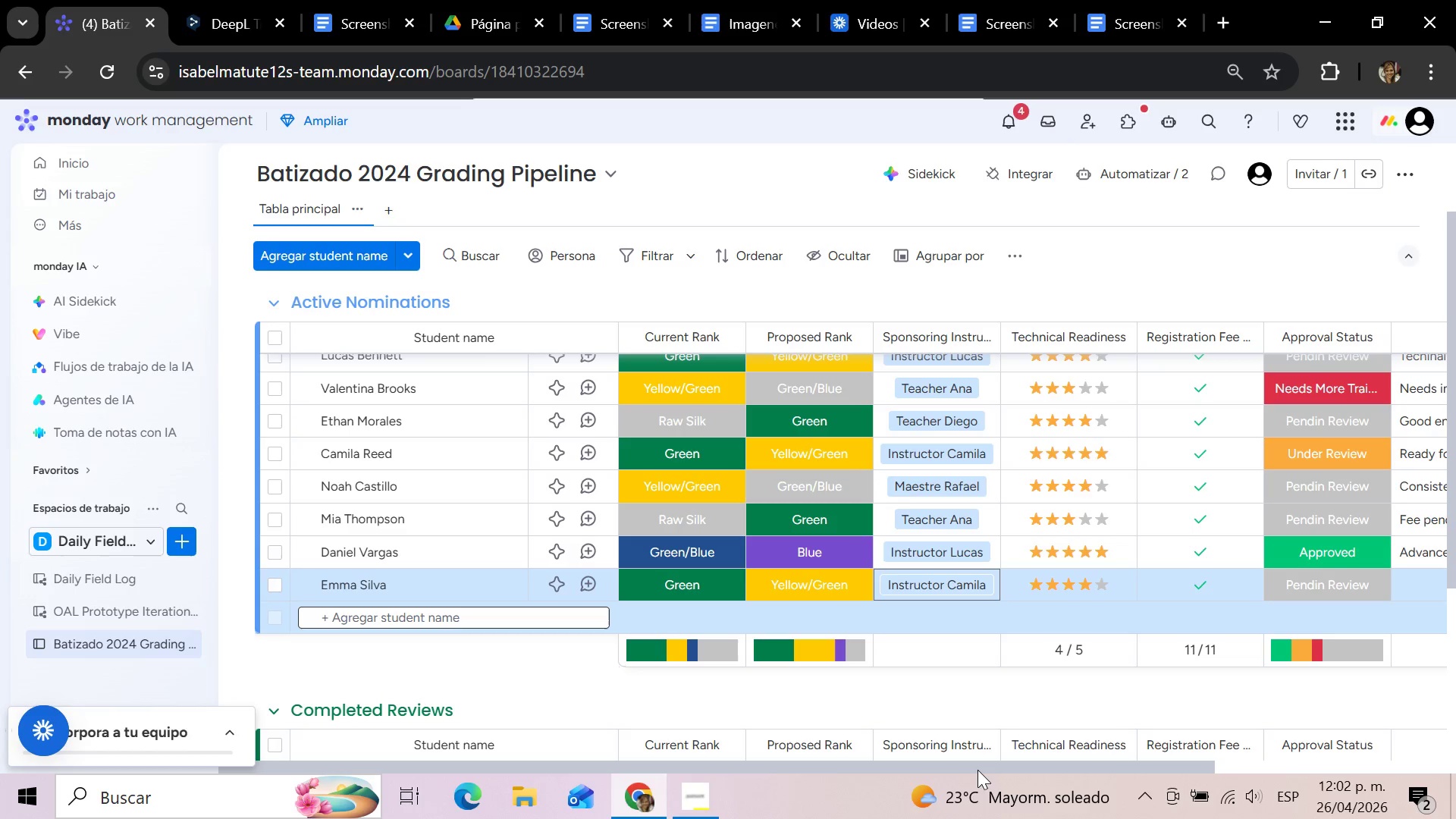 
left_click_drag(start_coordinate=[830, 769], to_coordinate=[1103, 764])
 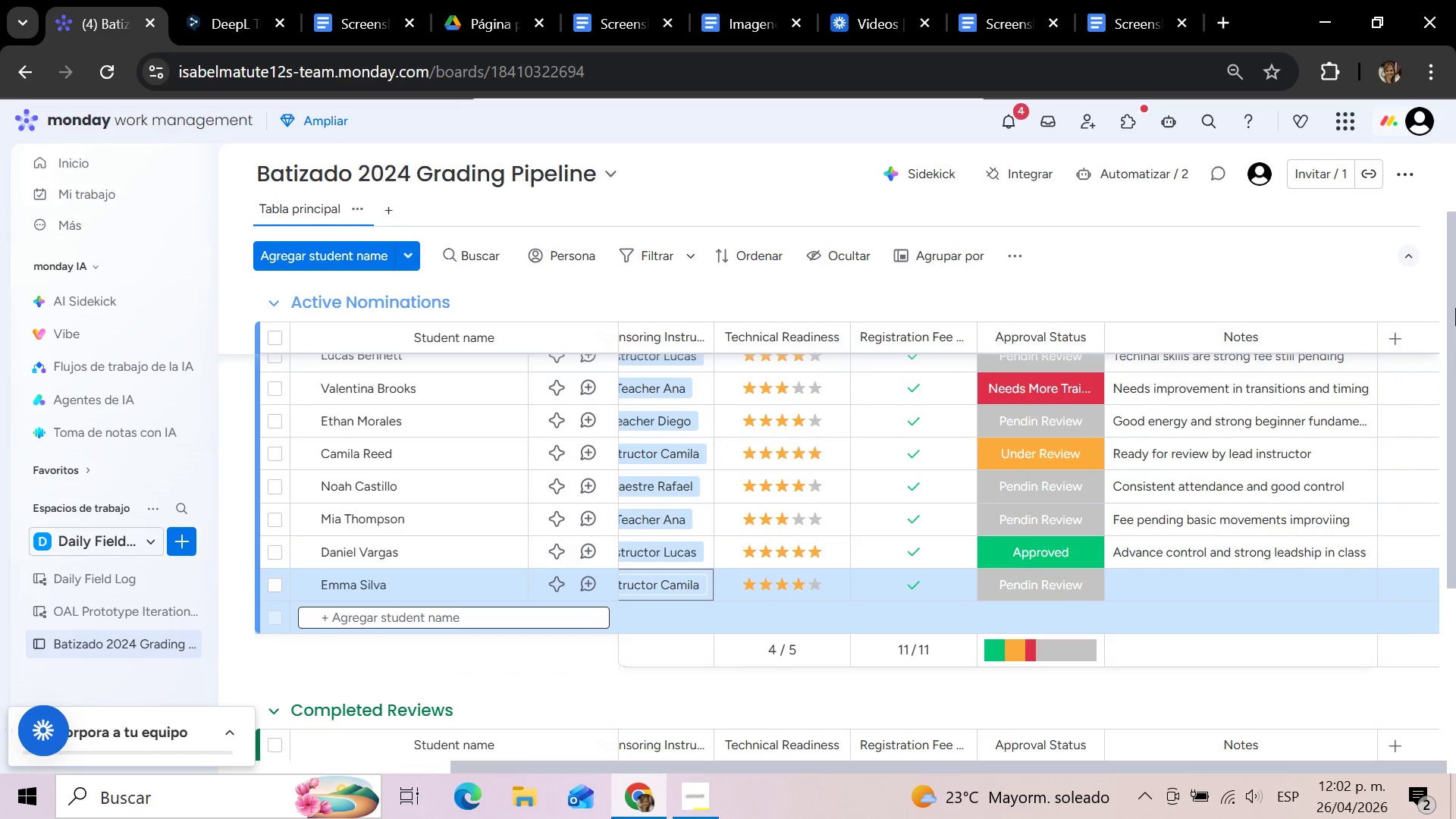 
wait(6.76)
 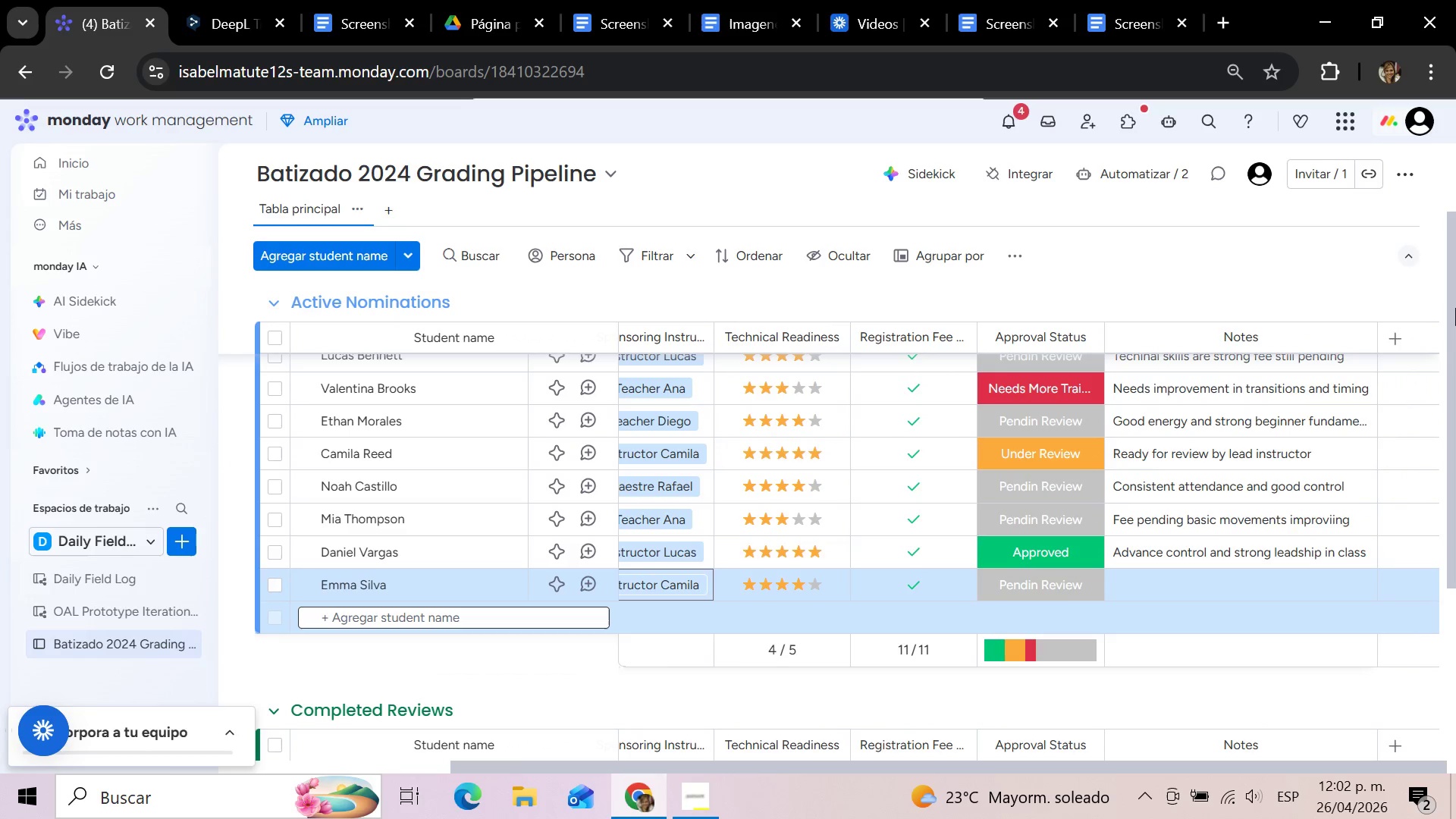 
left_click([1166, 584])
 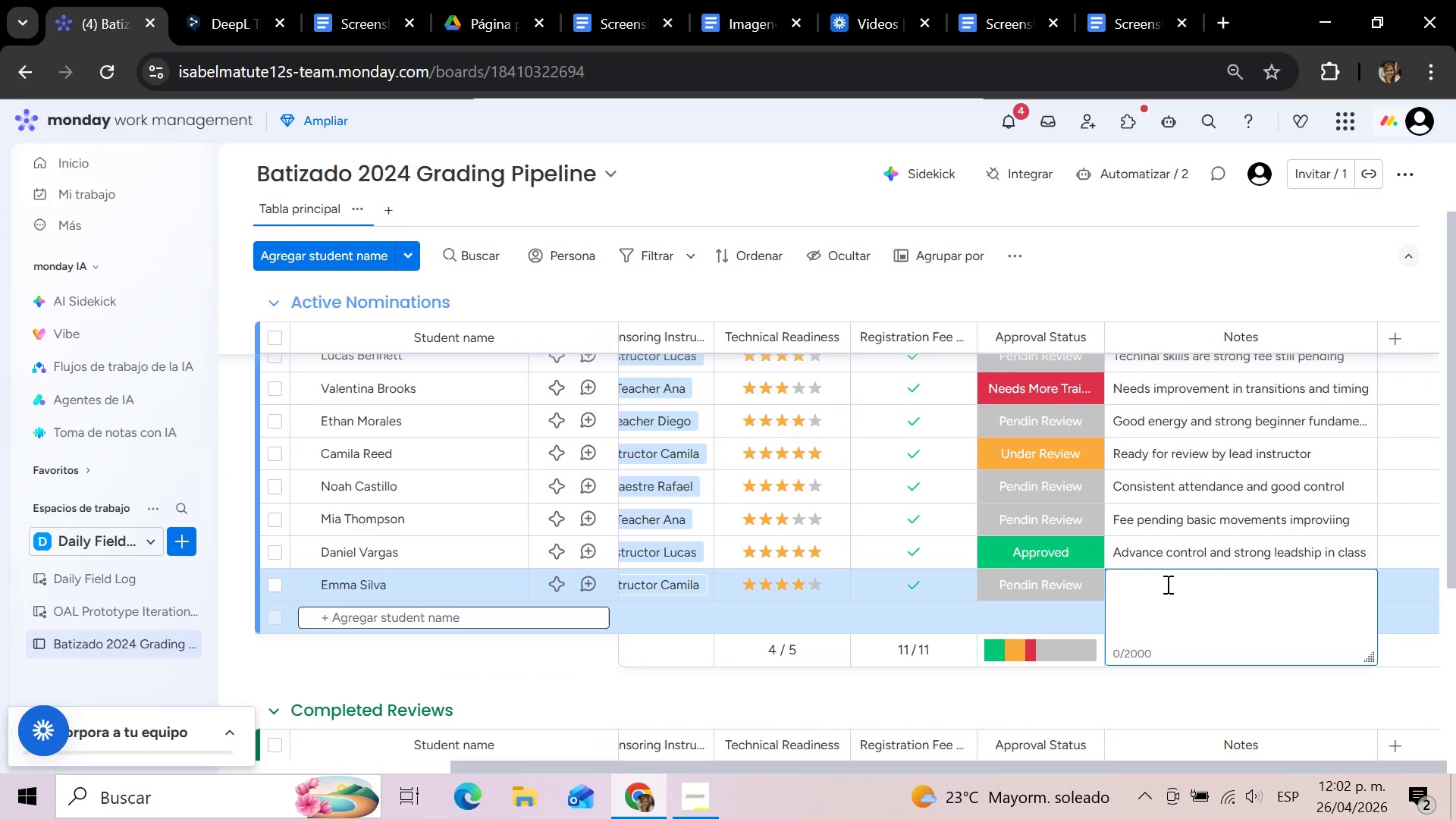 
type(Goos)
key(Backspace)
type(d )
 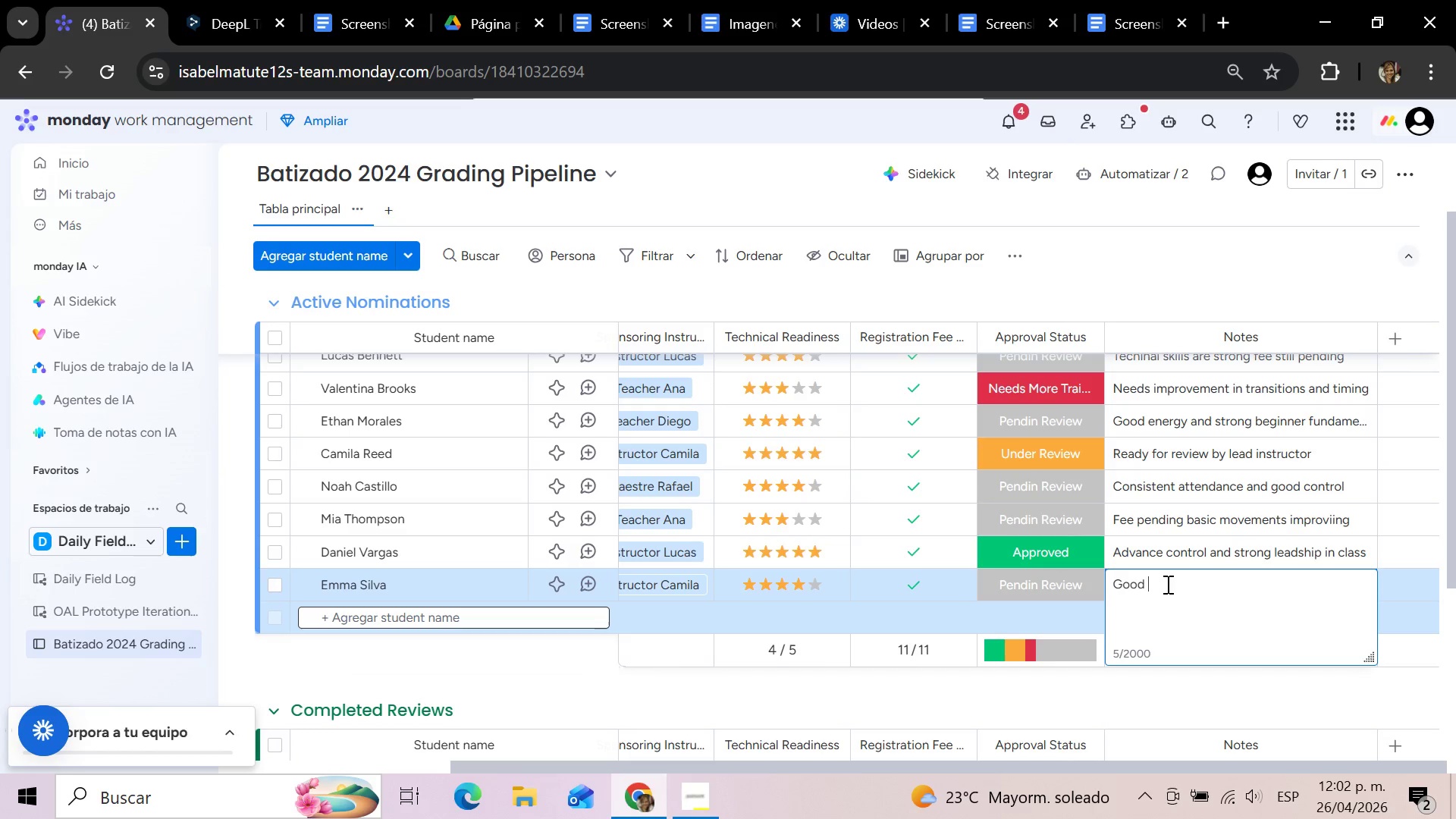 
type(musicality and movement flow)
 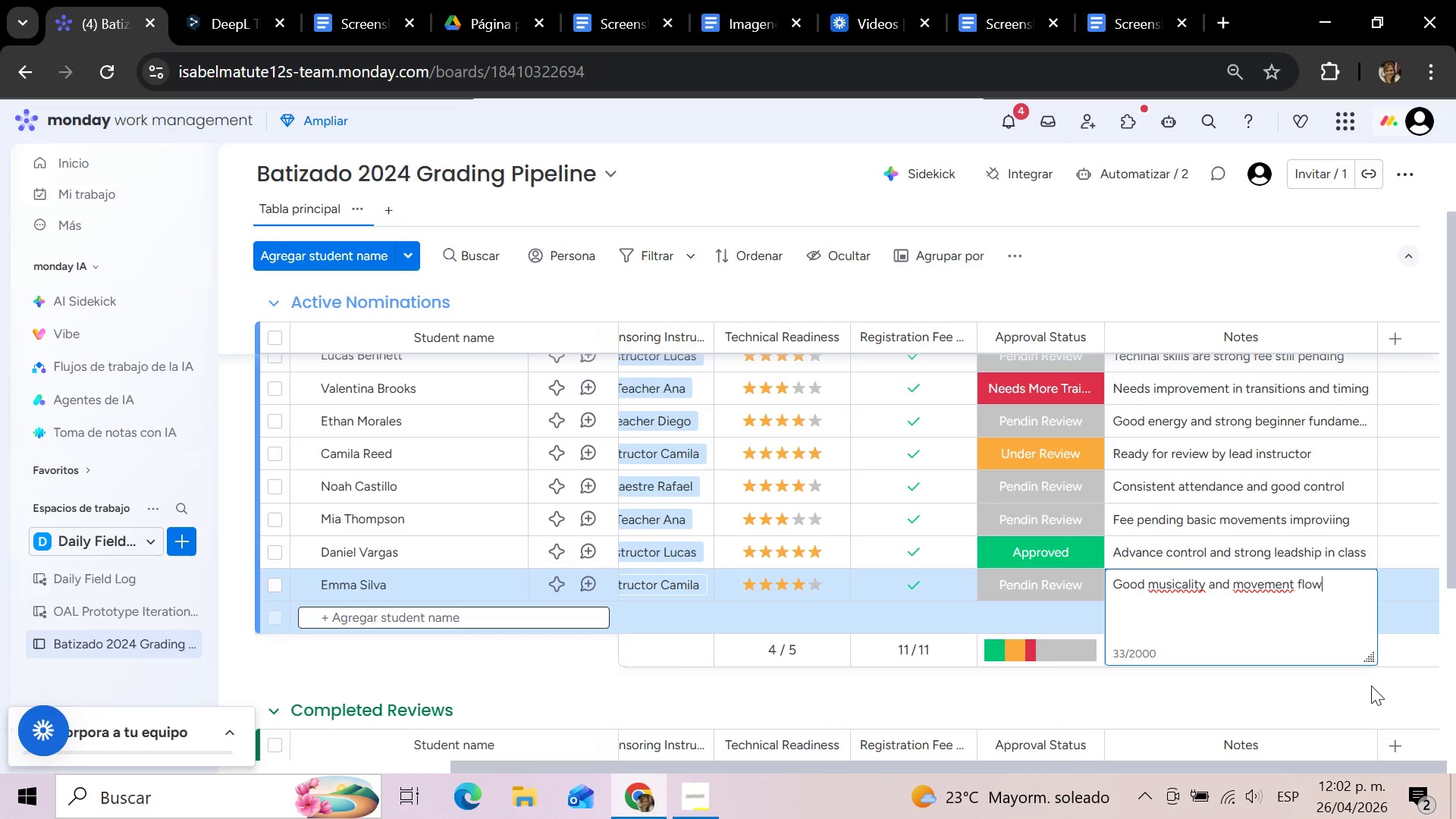 
left_click([1365, 683])
 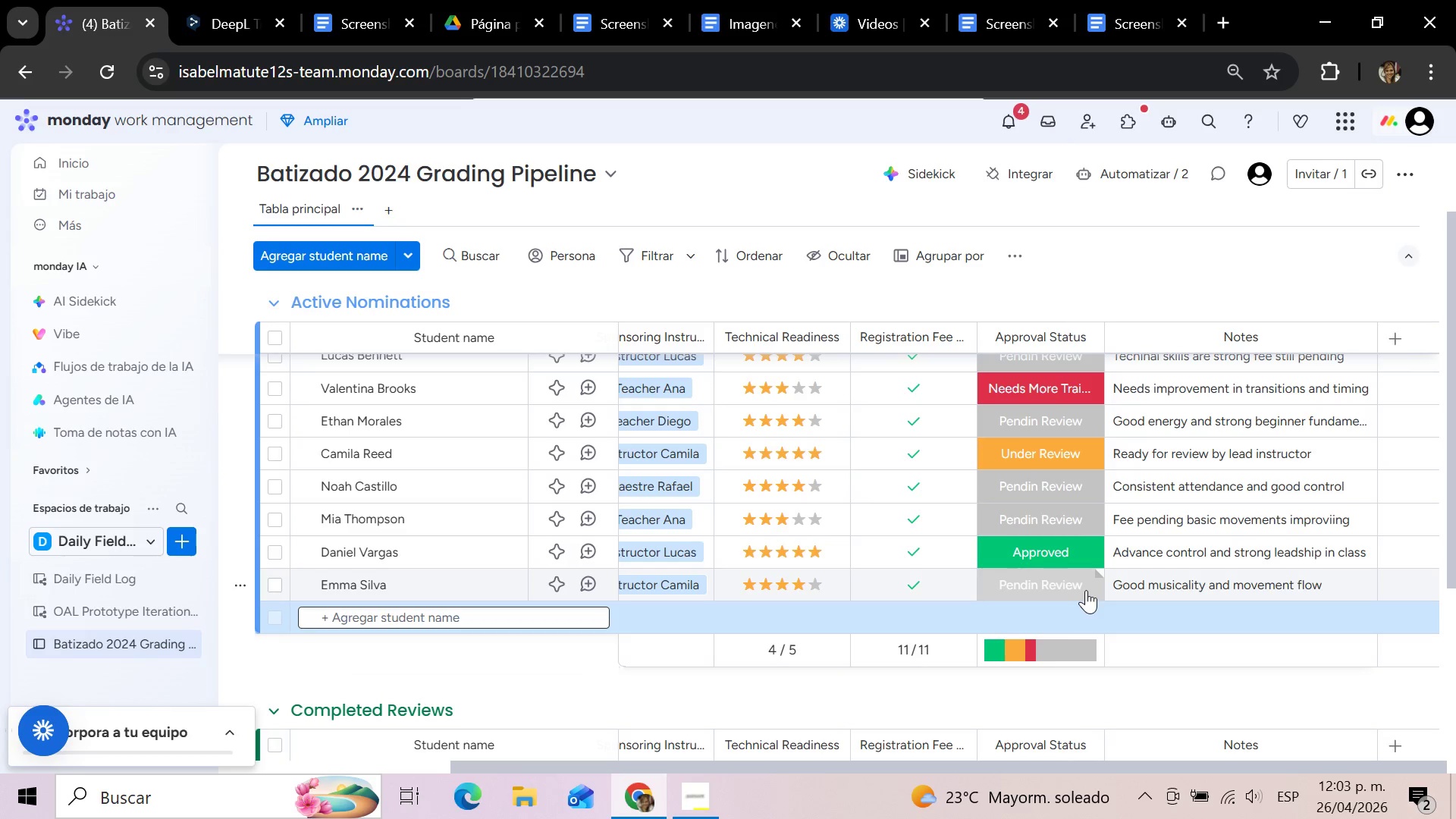 
wait(52.77)
 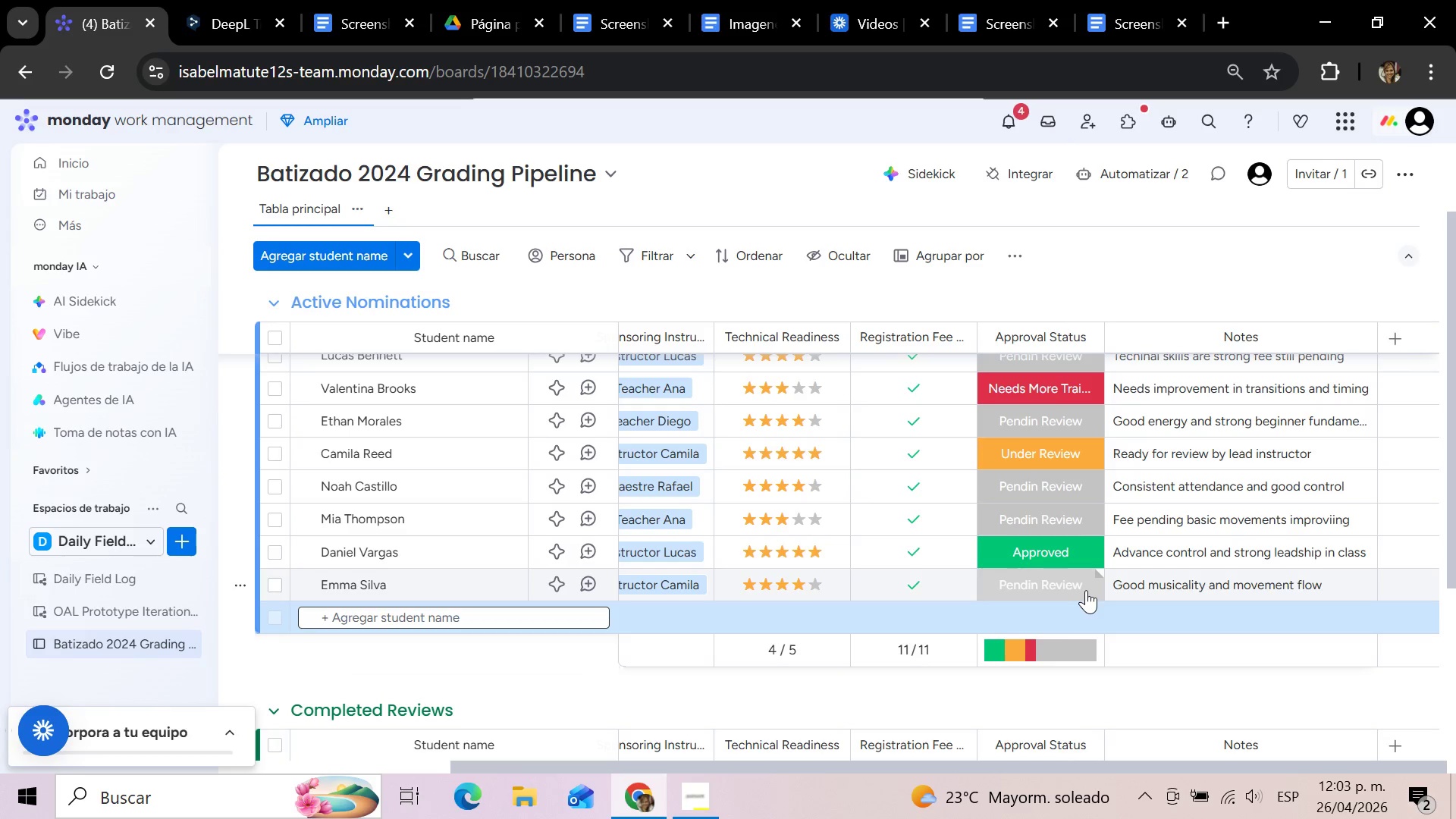 
scroll: coordinate [1098, 541], scroll_direction: up, amount: 4.0
 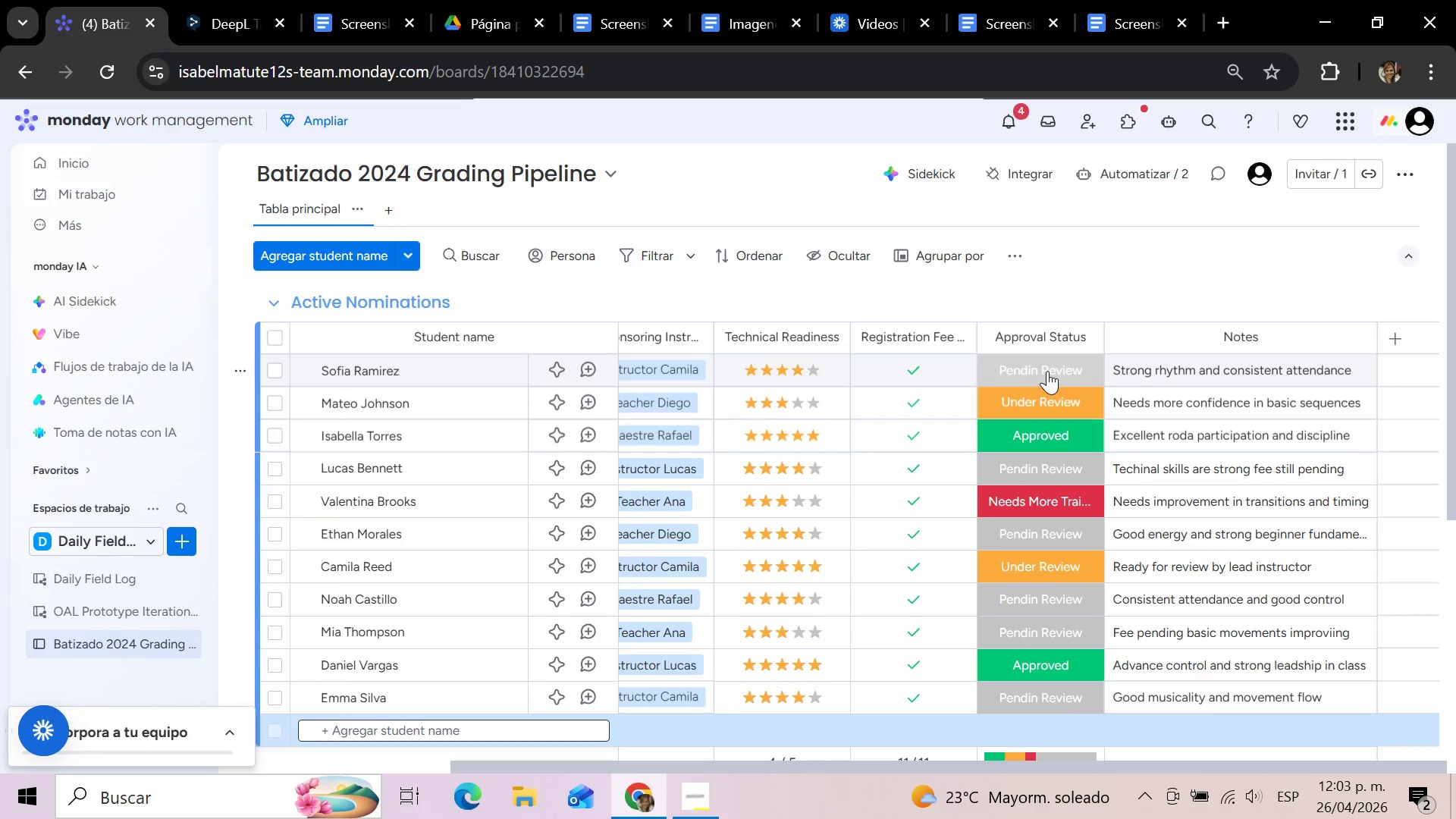 
left_click([1047, 371])
 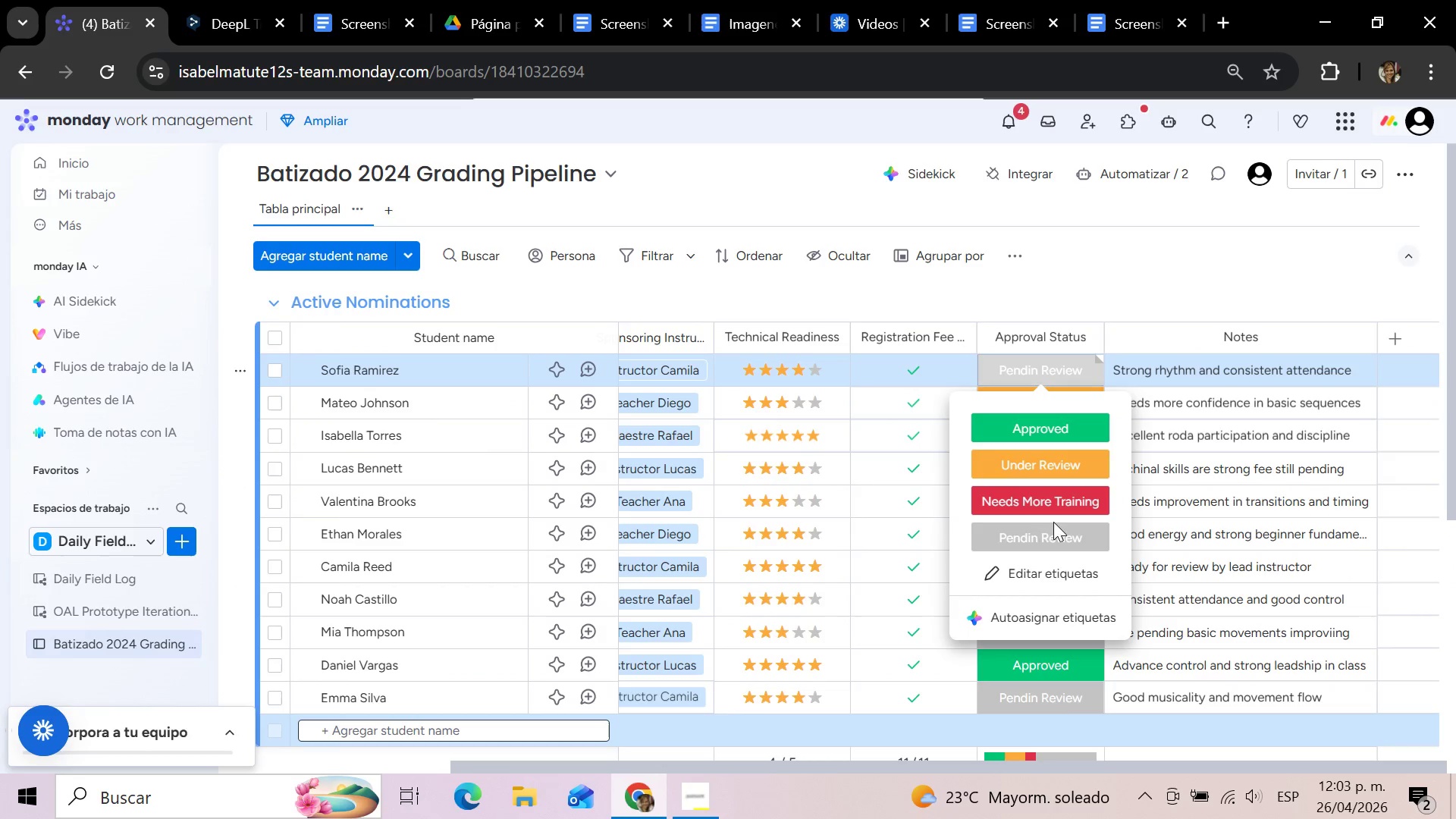 
left_click([1051, 570])
 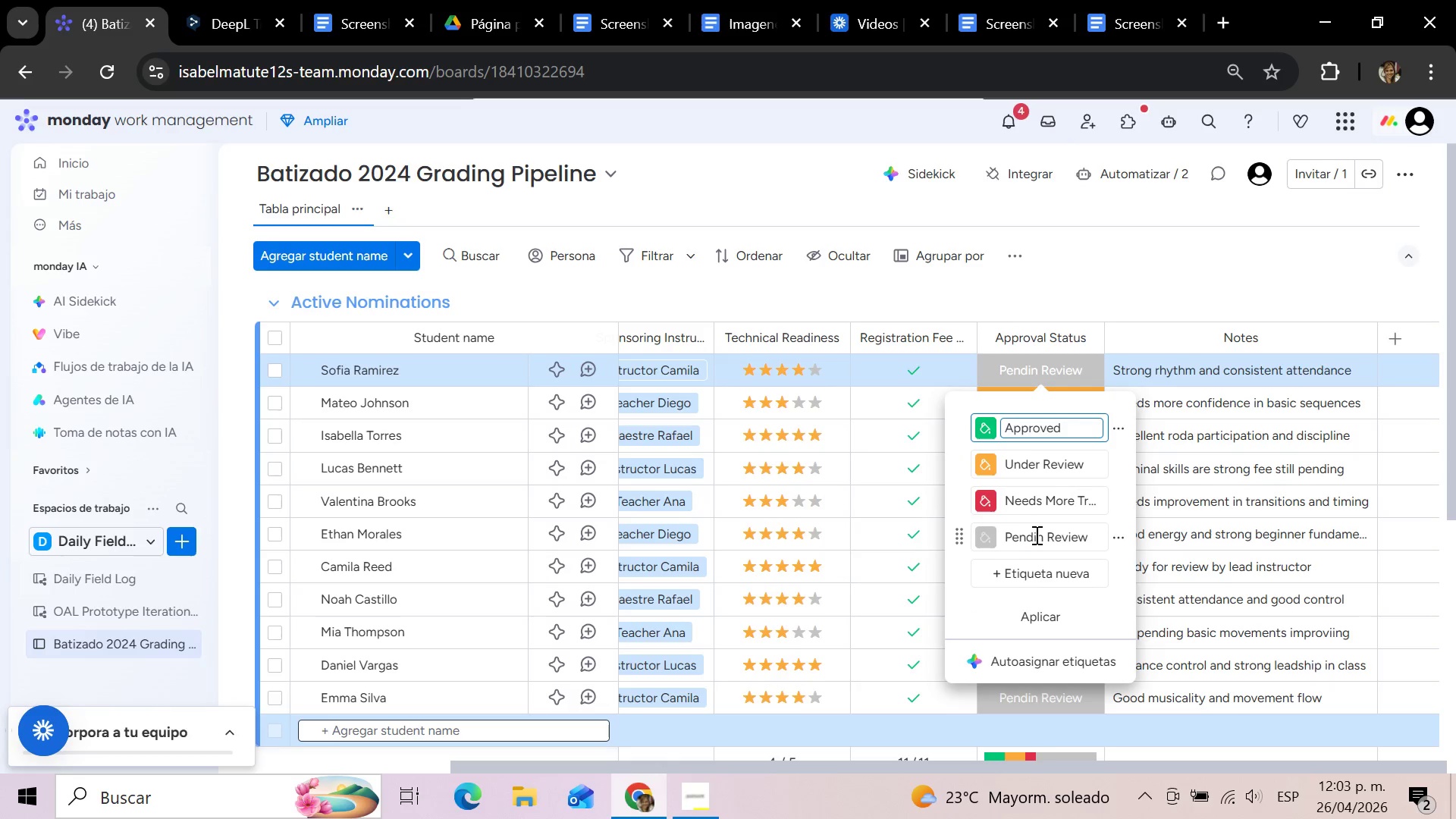 
left_click([1044, 538])
 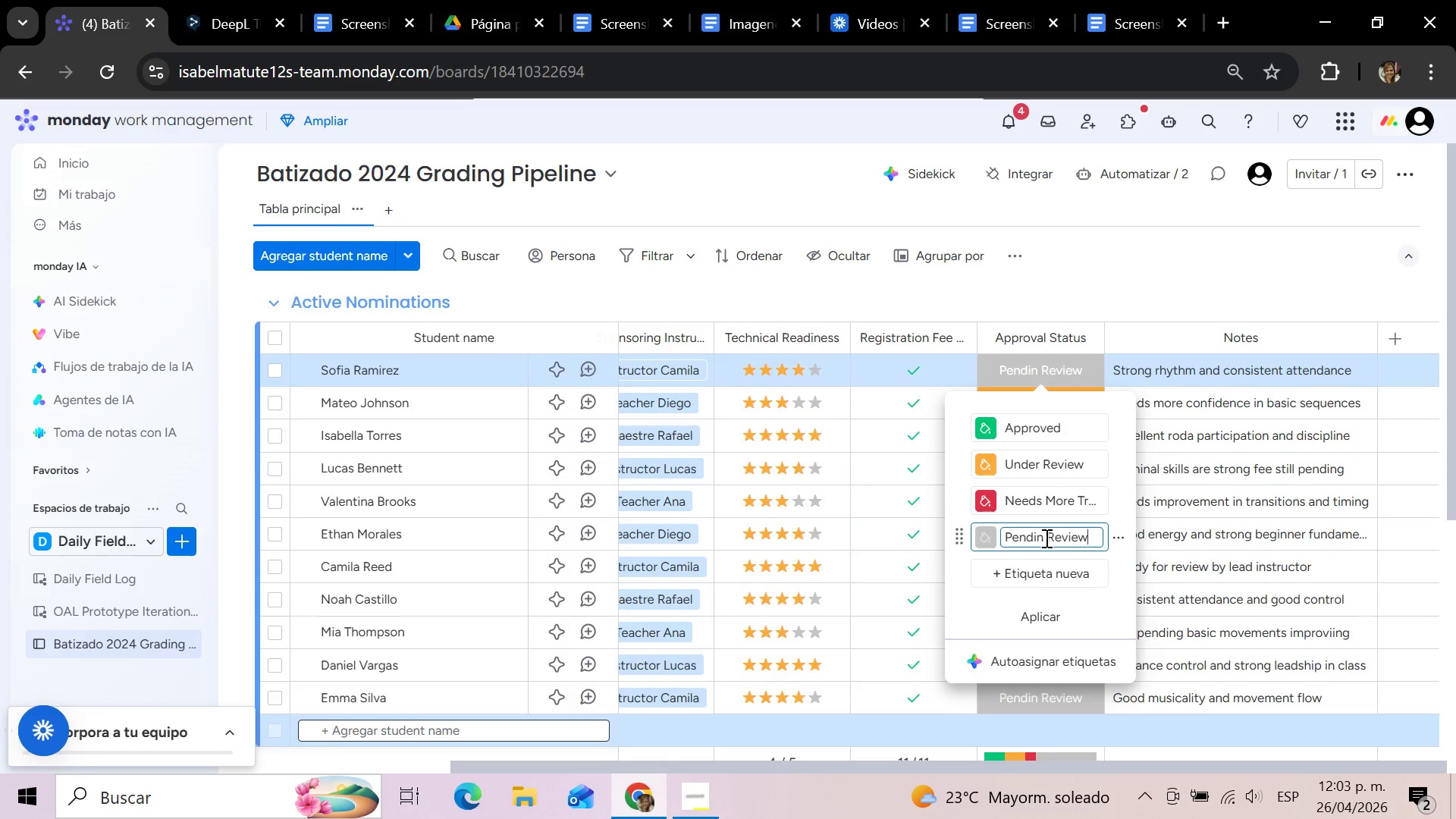 
left_click([1043, 537])
 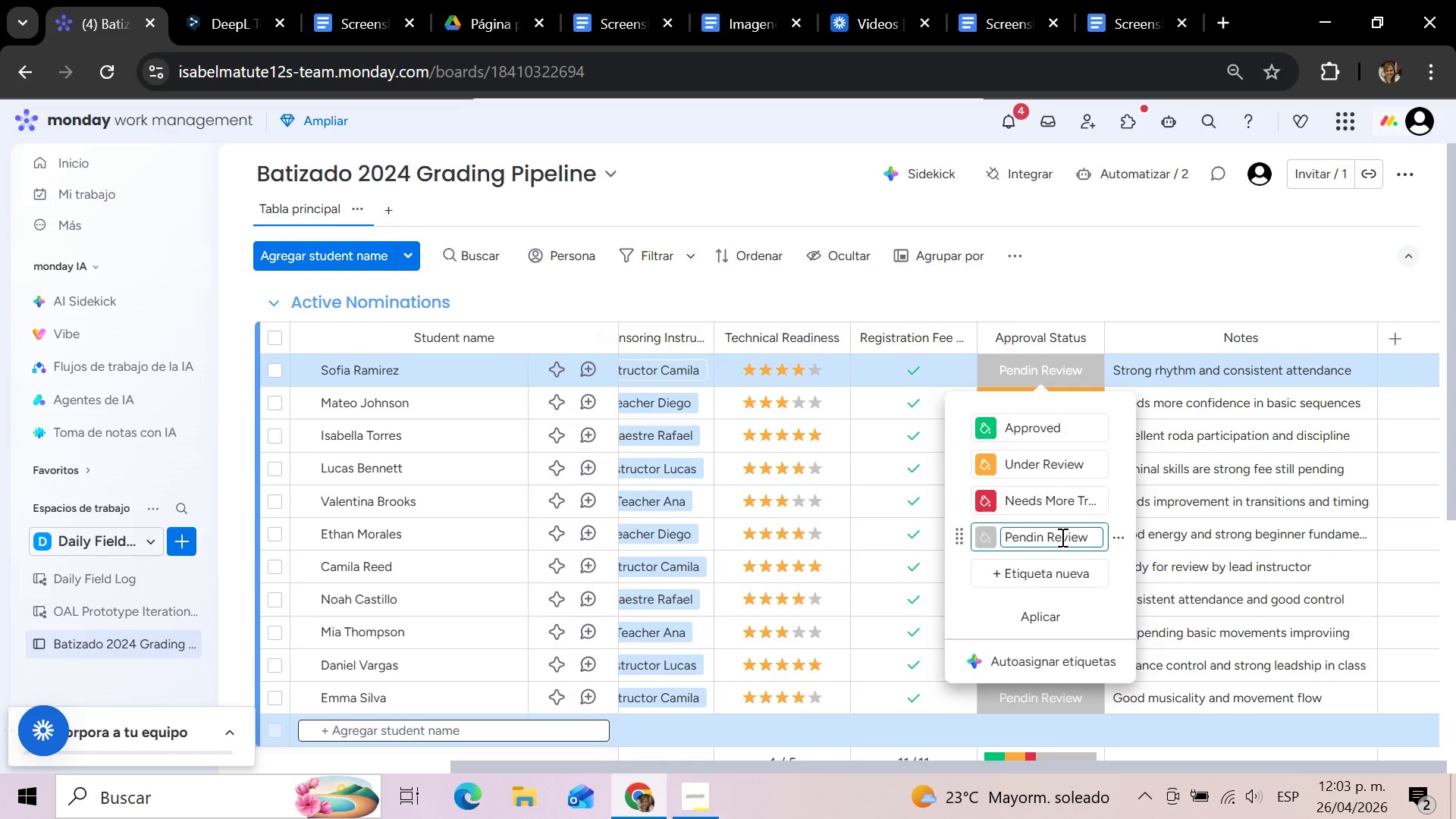 
key(G)
 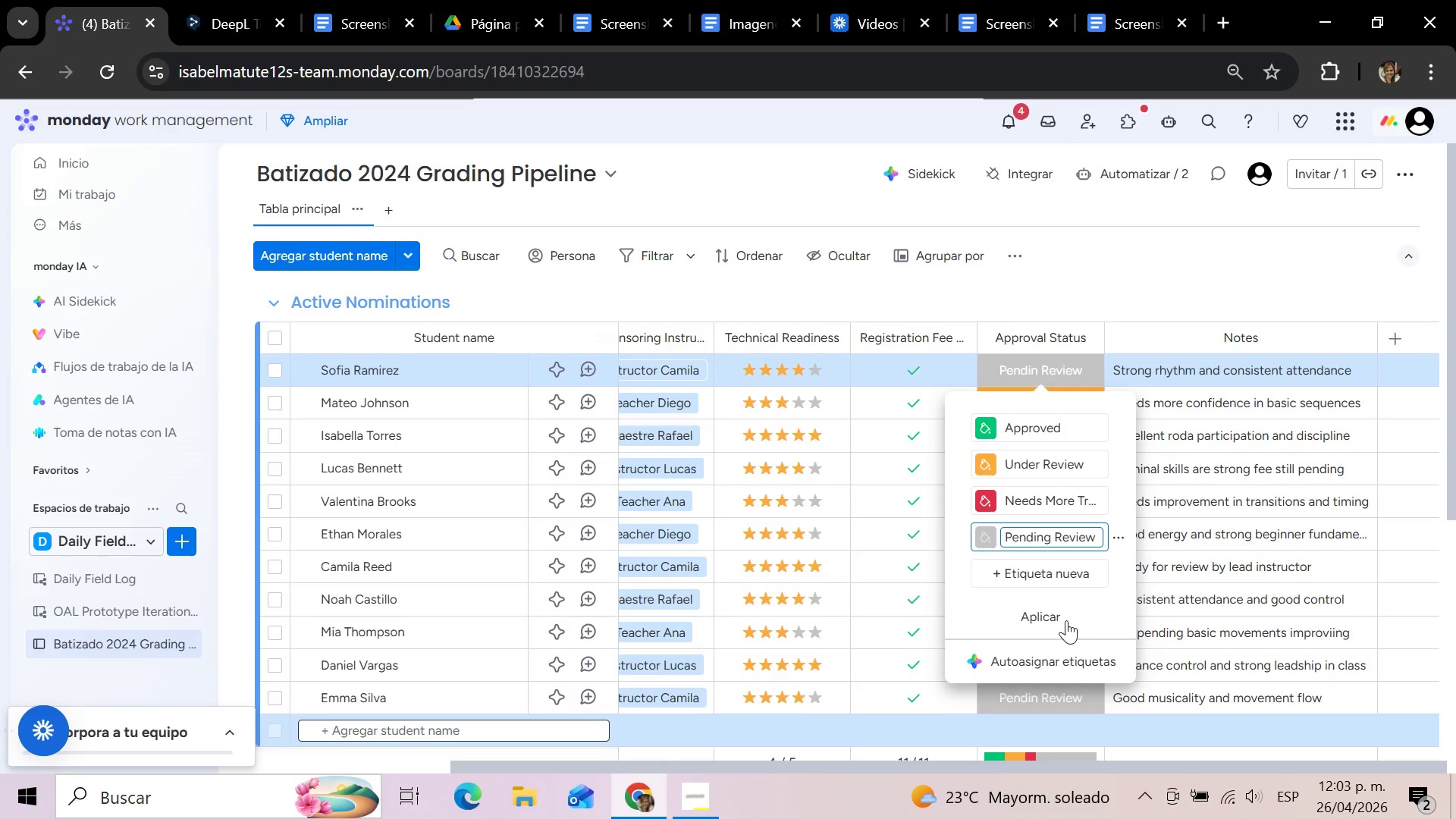 
left_click([1062, 619])
 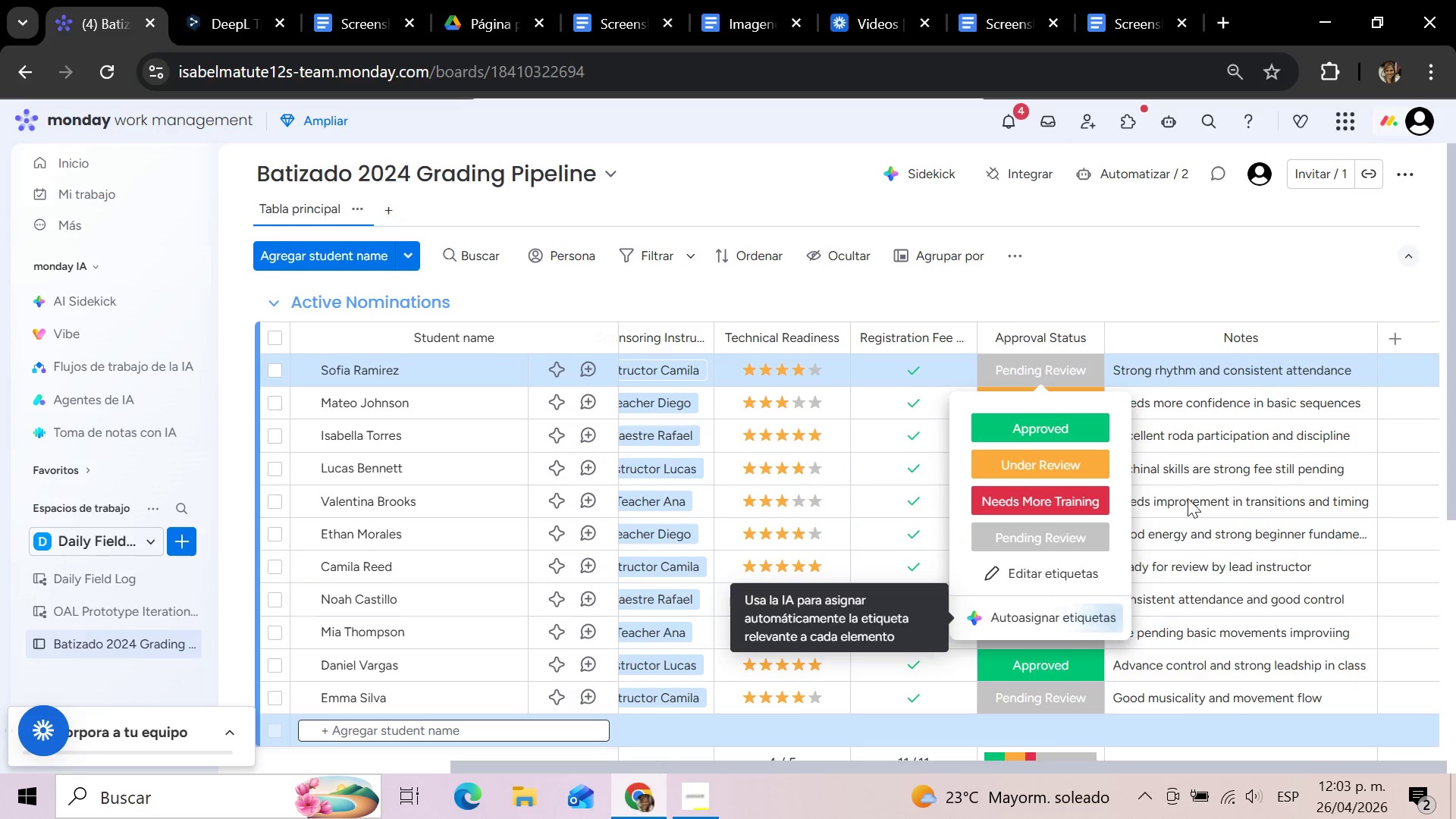 
left_click([1181, 290])
 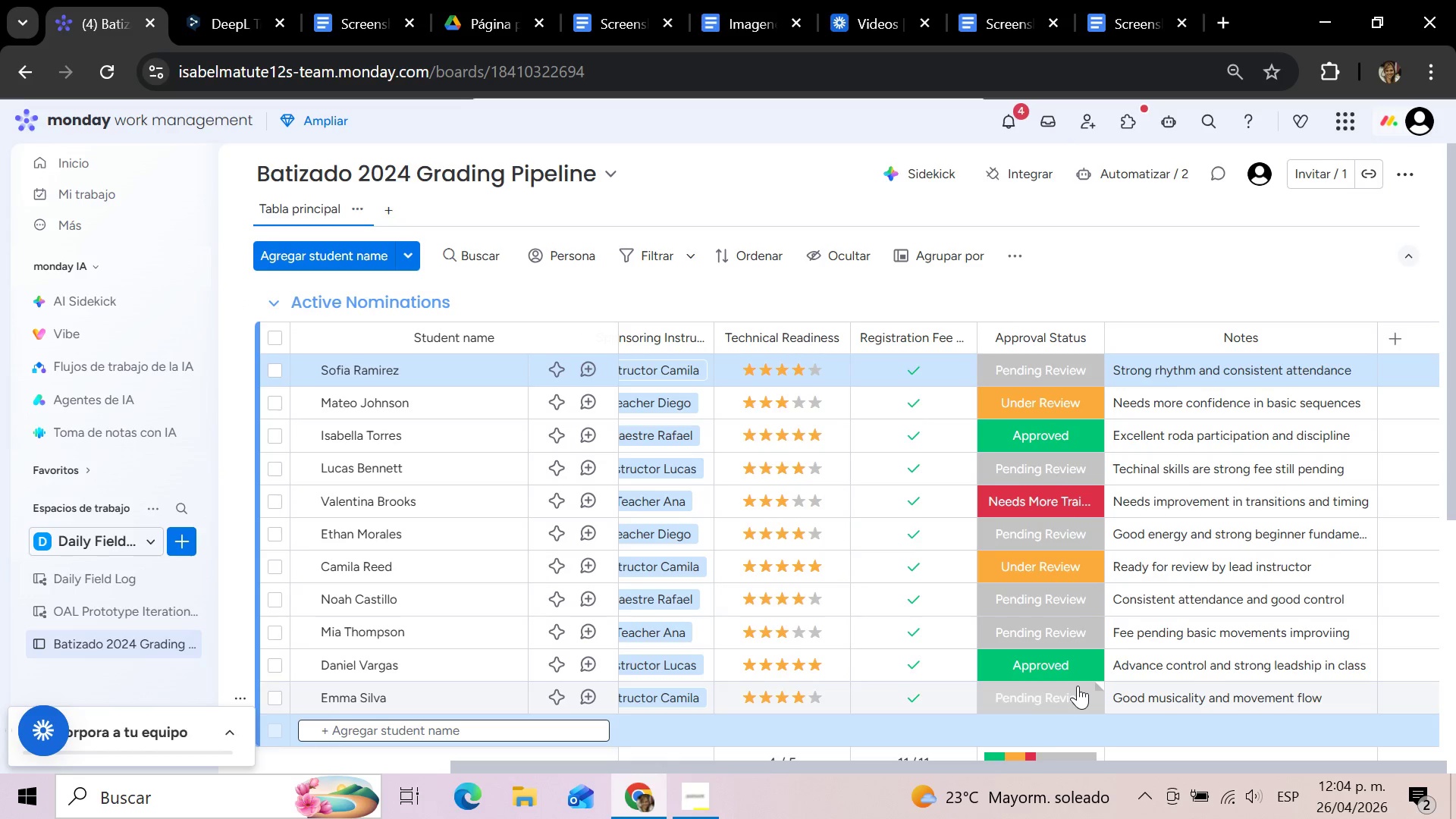 
wait(10.08)
 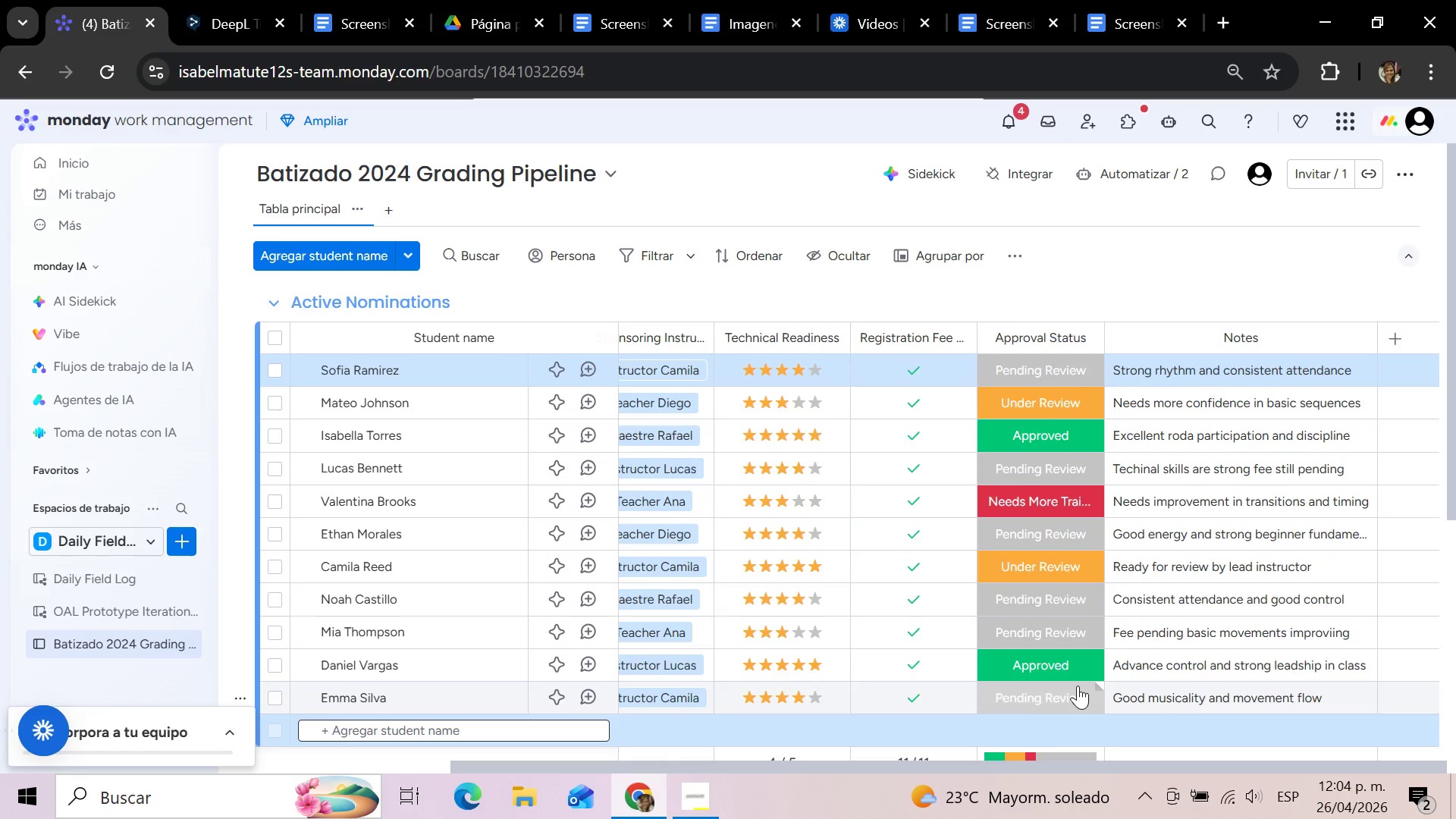 
left_click([1075, 692])
 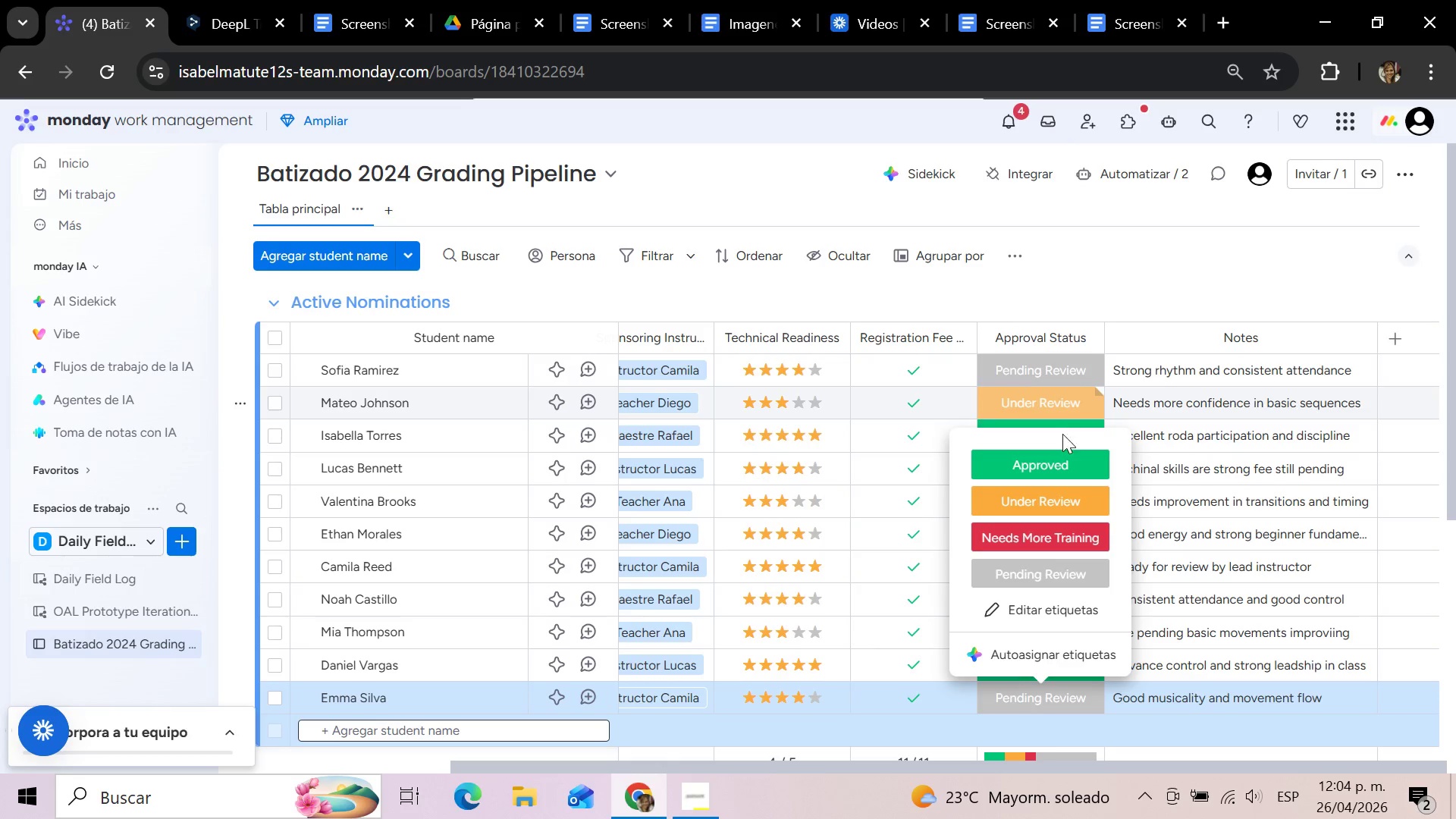 
scroll: coordinate [1046, 516], scroll_direction: up, amount: 2.0
 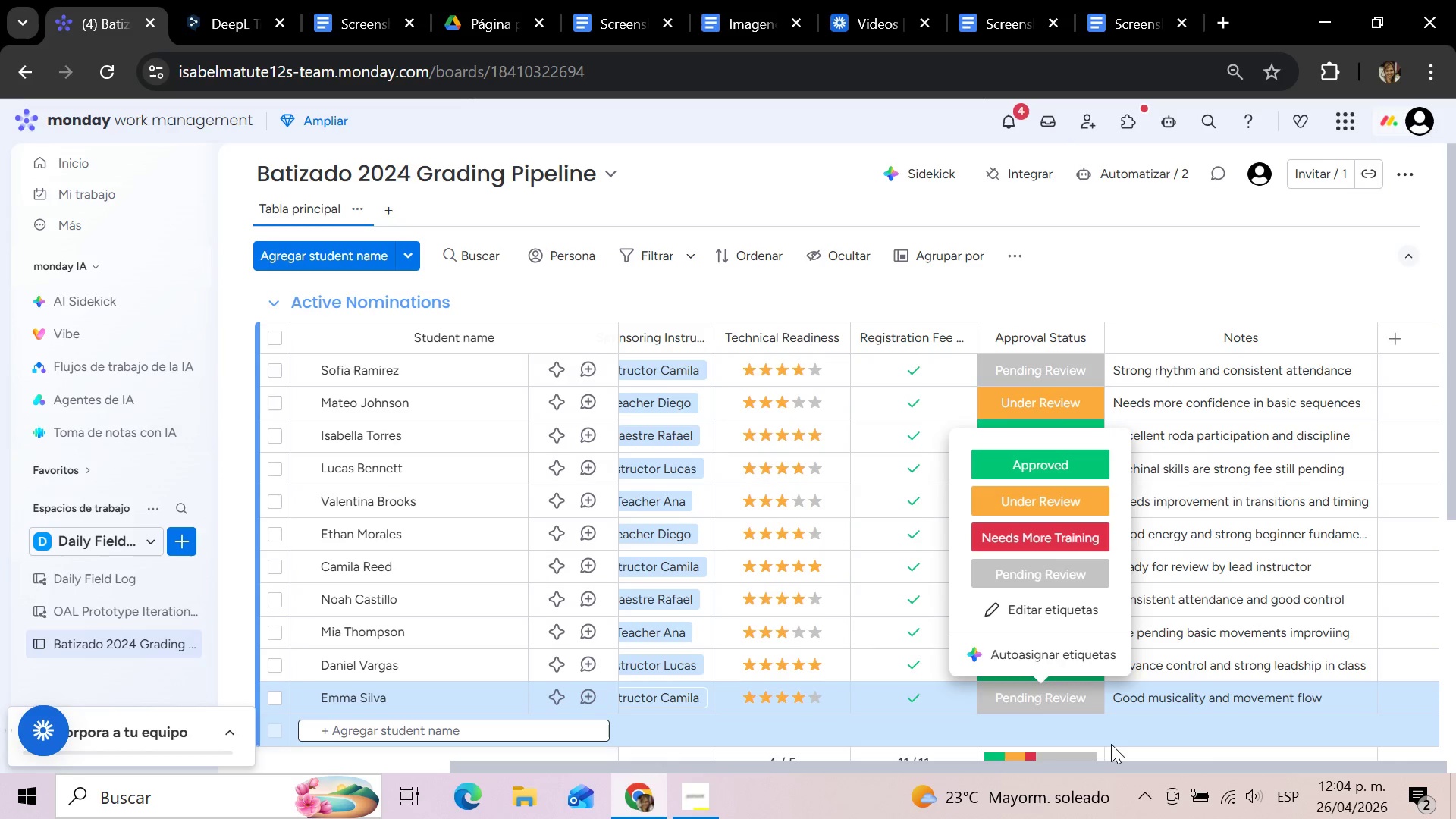 
mouse_move([1180, 360])
 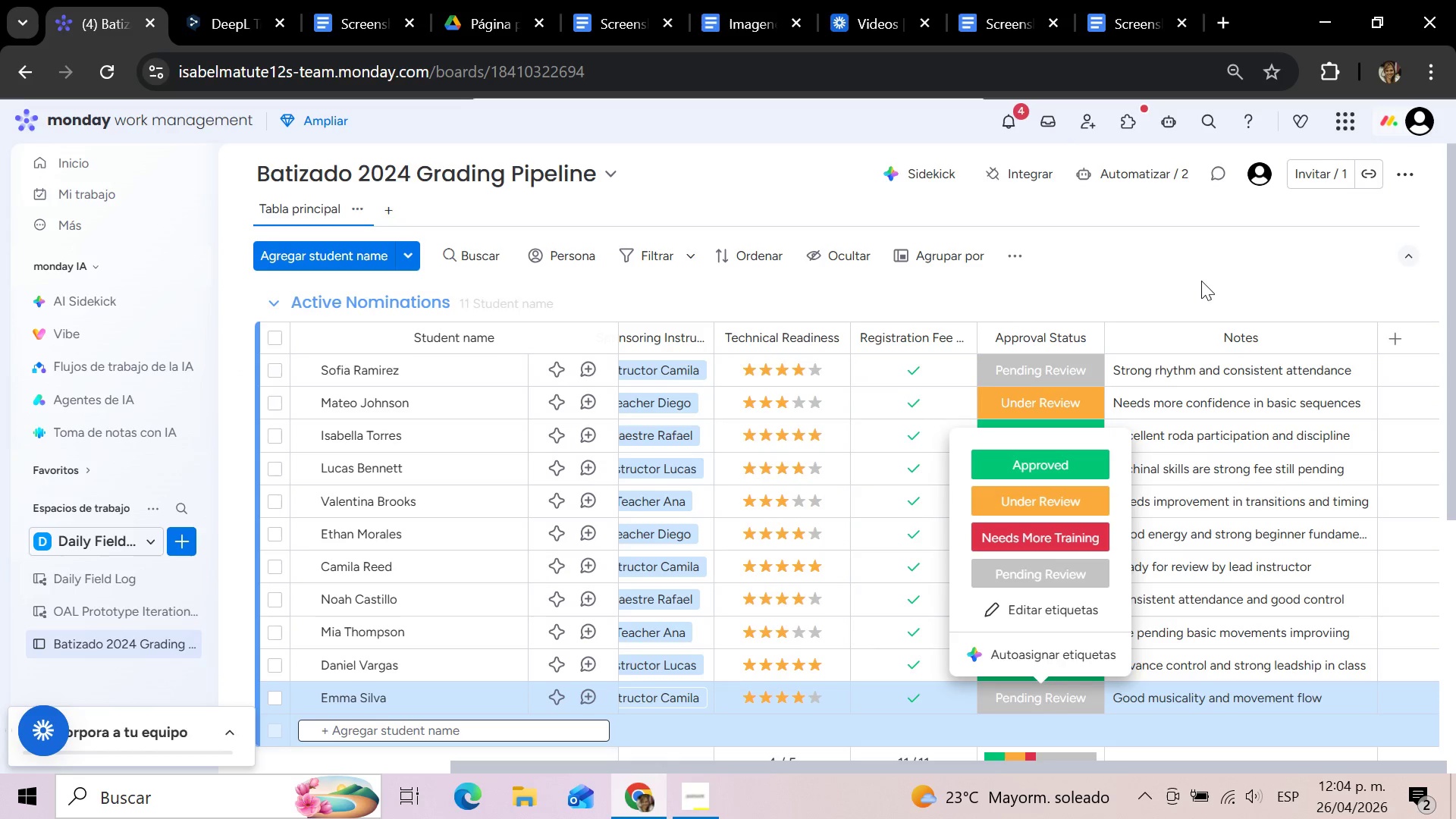 
left_click([1201, 281])
 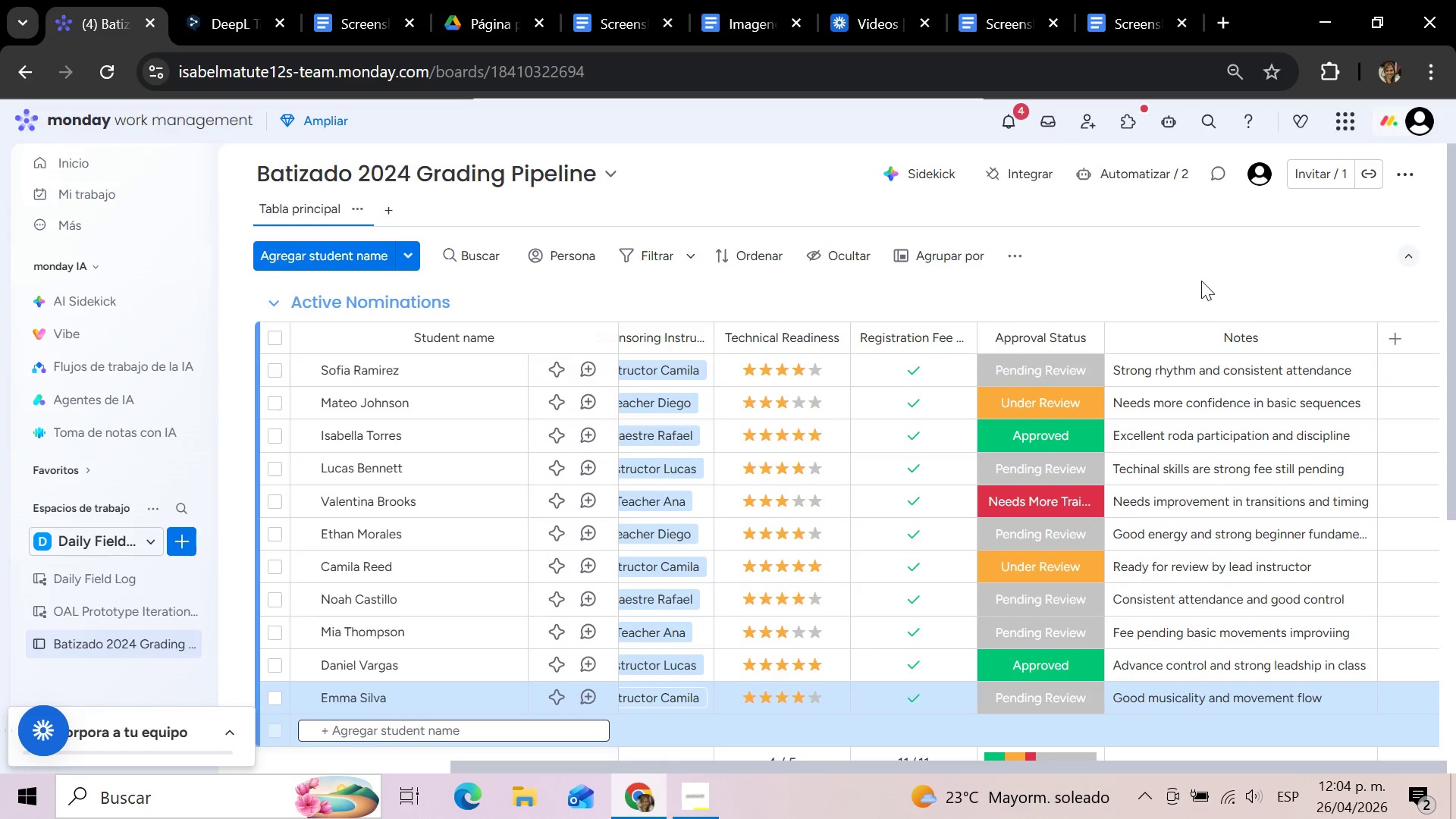 
mouse_move([1048, 680])
 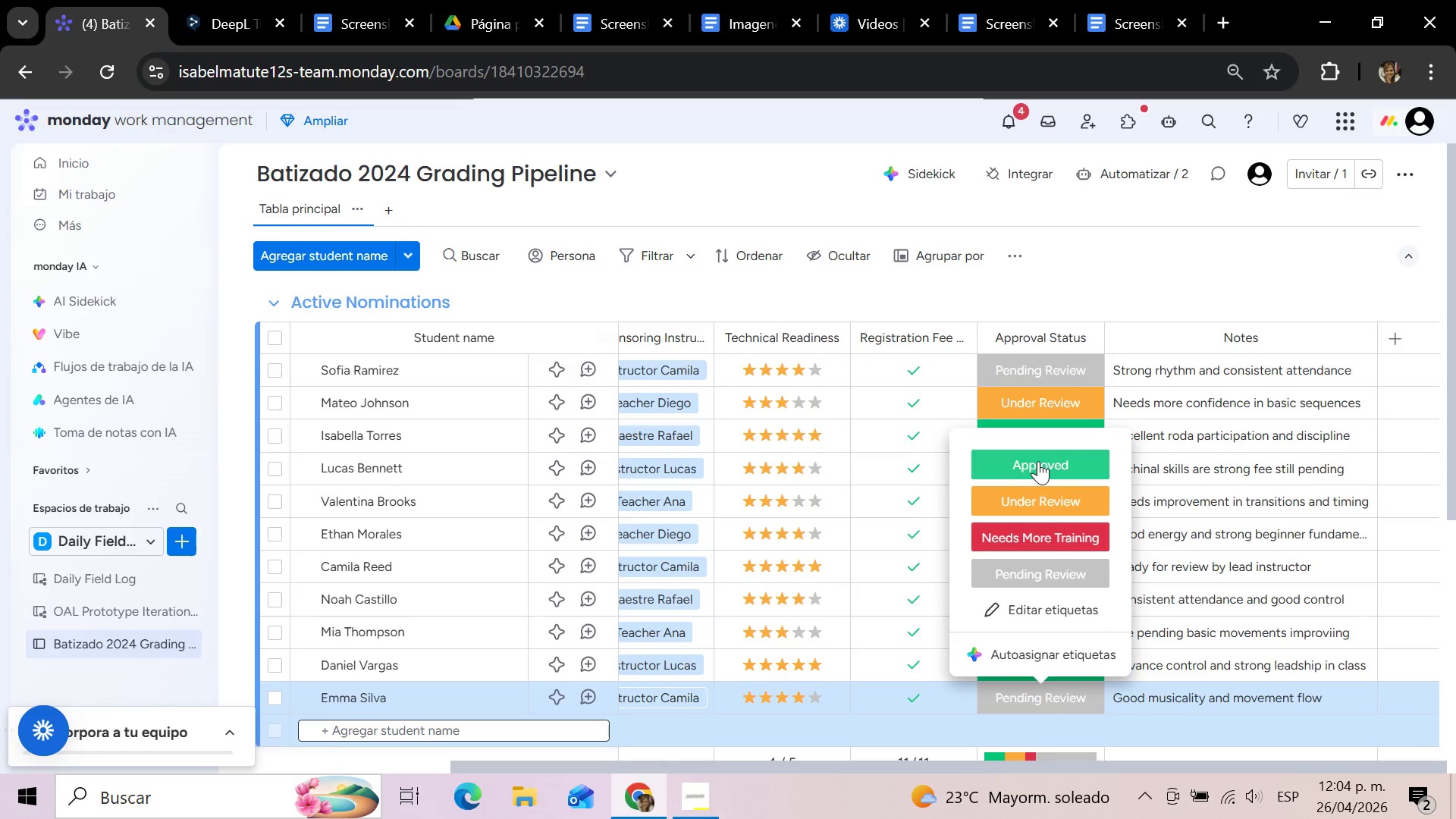 
left_click([1038, 460])
 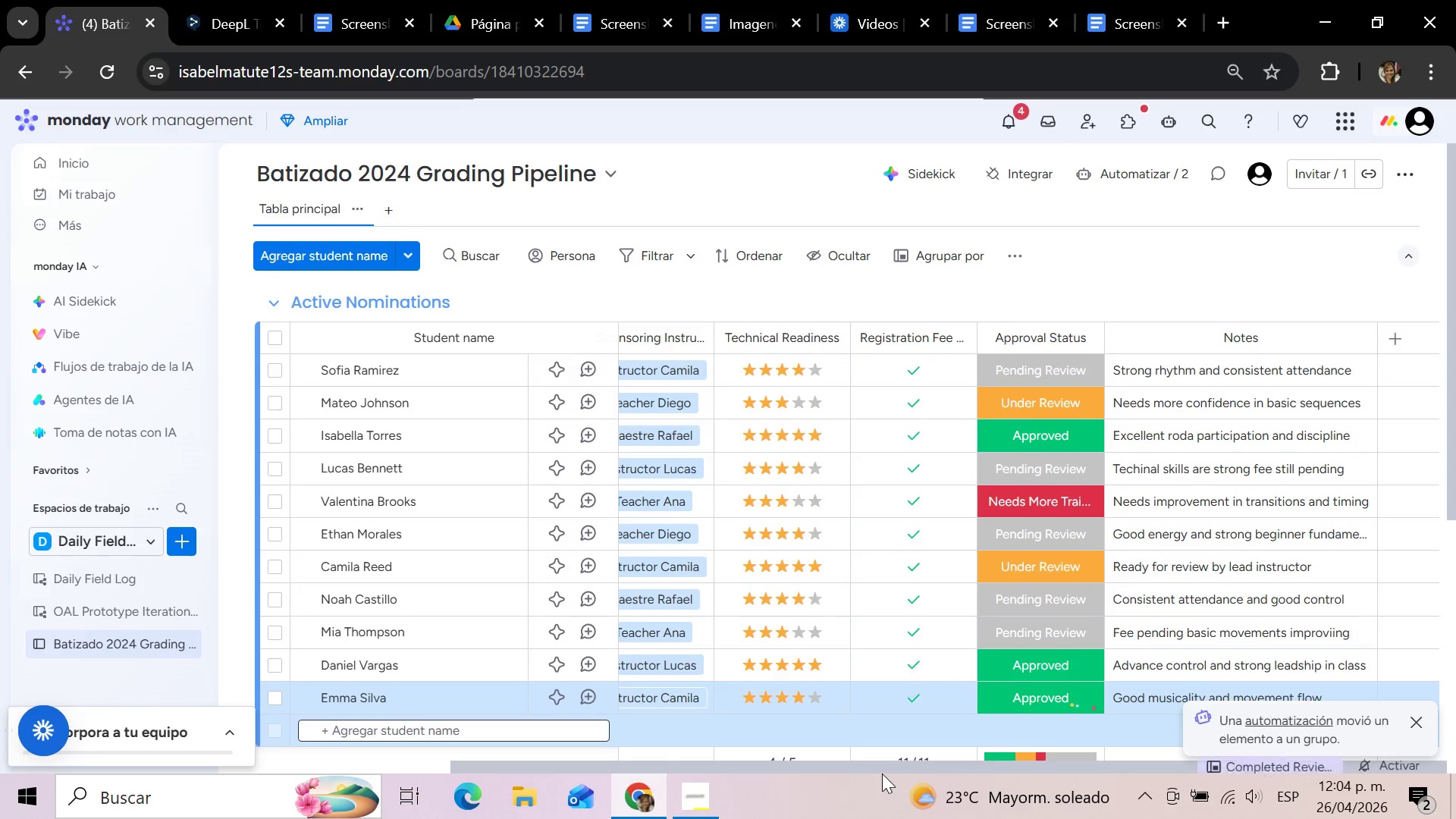 
left_click_drag(start_coordinate=[878, 769], to_coordinate=[284, 752])
 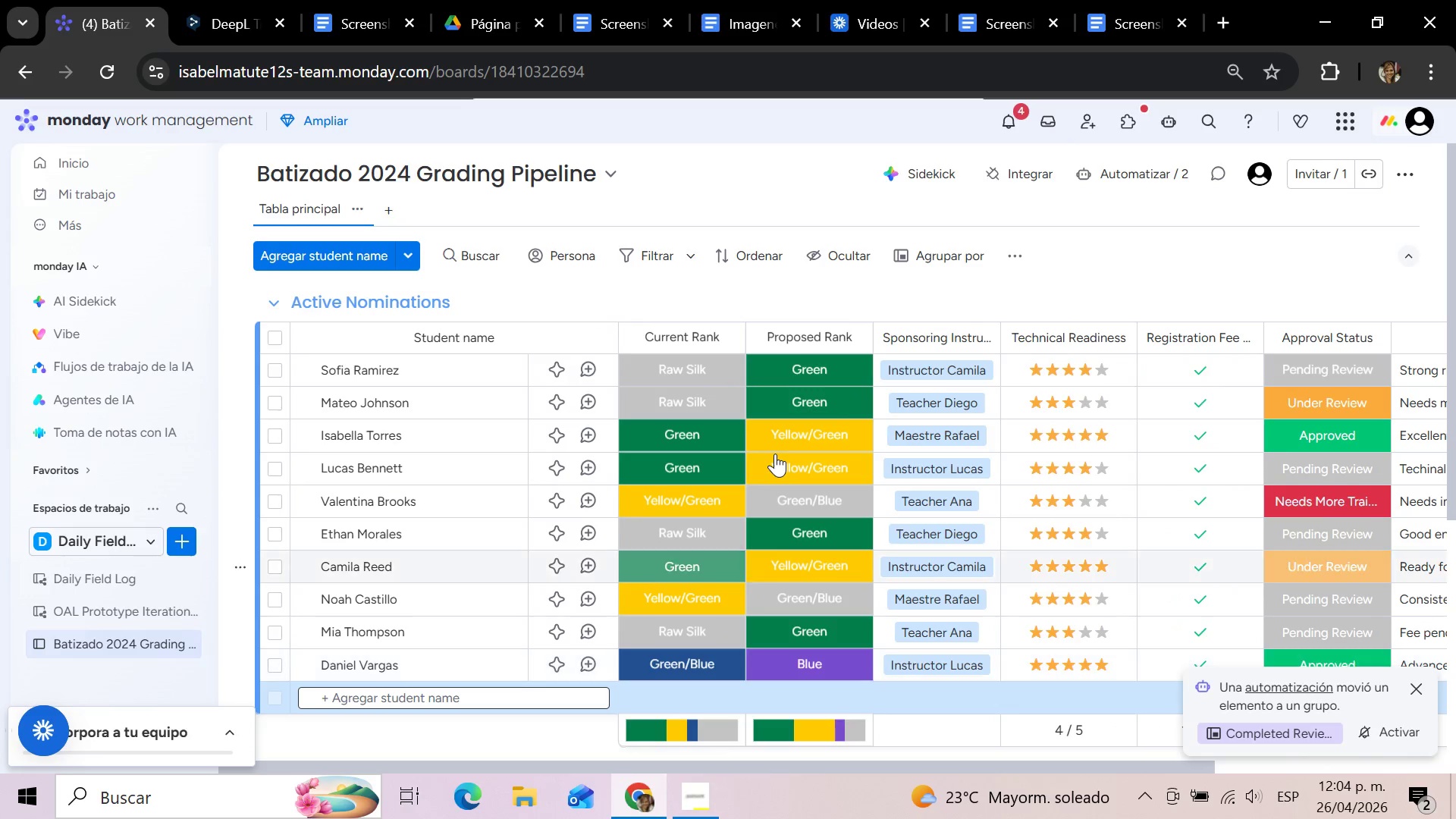 
scroll: coordinate [770, 471], scroll_direction: down, amount: 3.0
 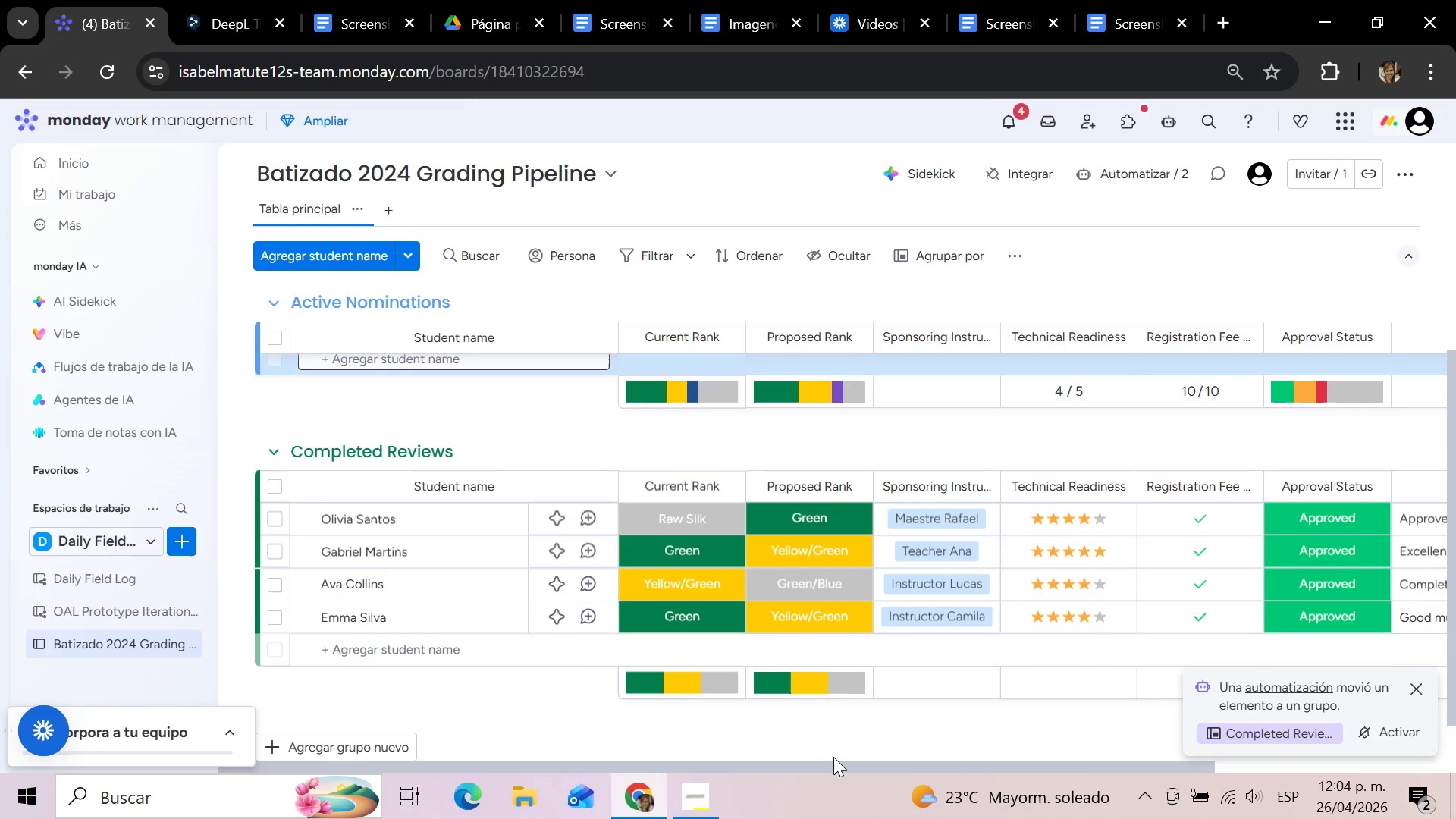 
left_click_drag(start_coordinate=[805, 768], to_coordinate=[290, 762])
 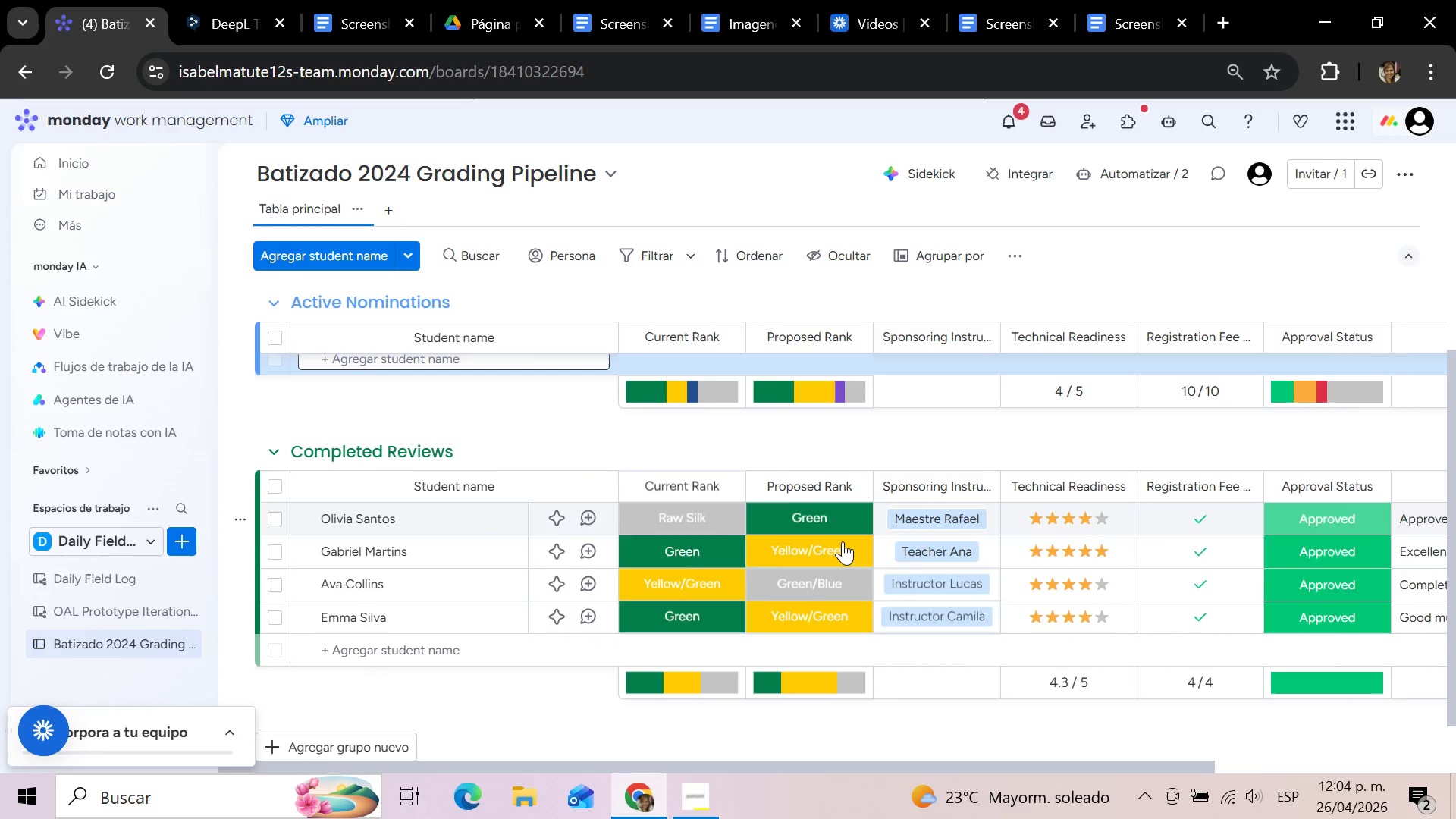 
scroll: coordinate [842, 559], scroll_direction: up, amount: 2.0
 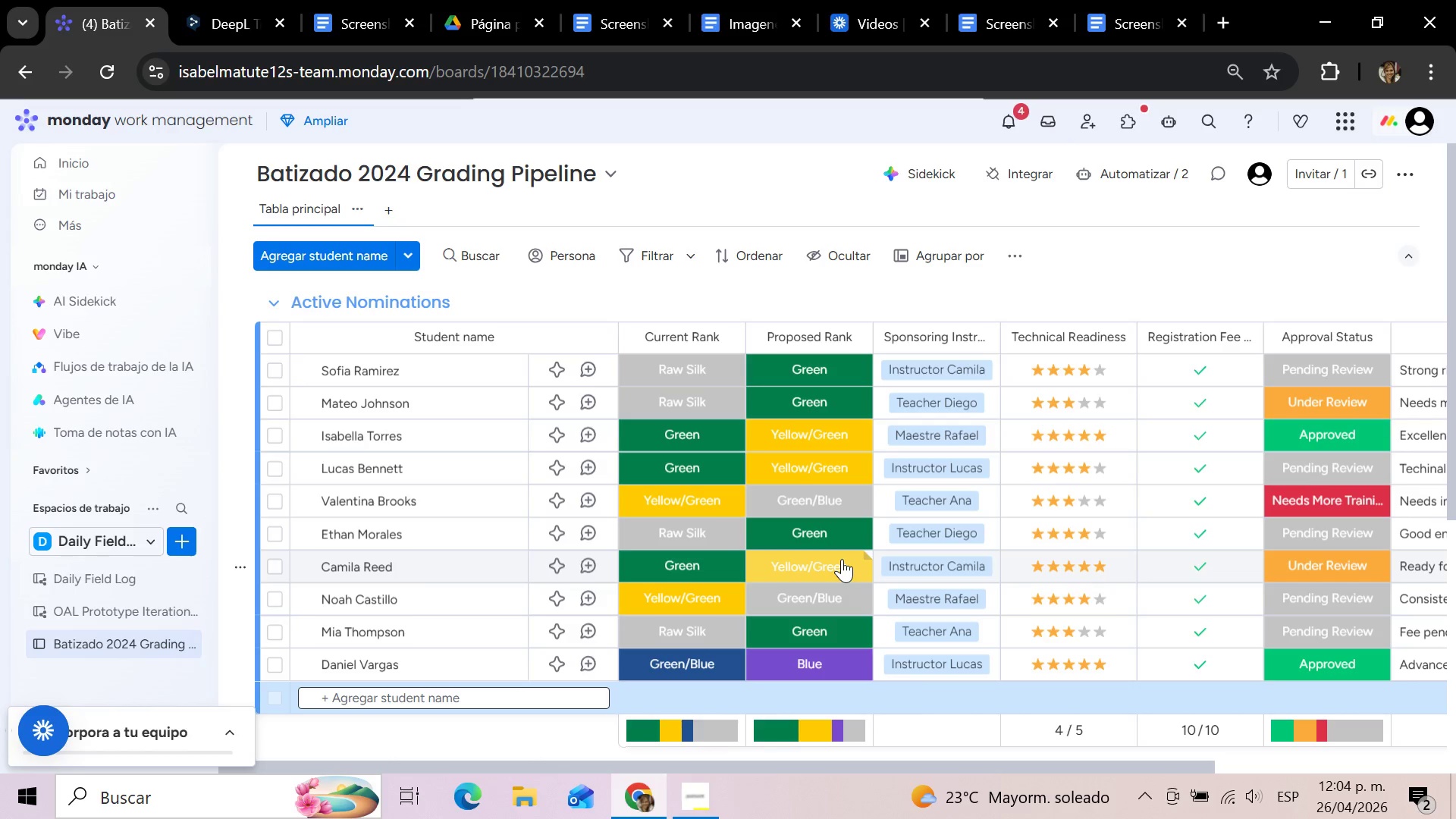 
scroll: coordinate [849, 553], scroll_direction: down, amount: 3.0
 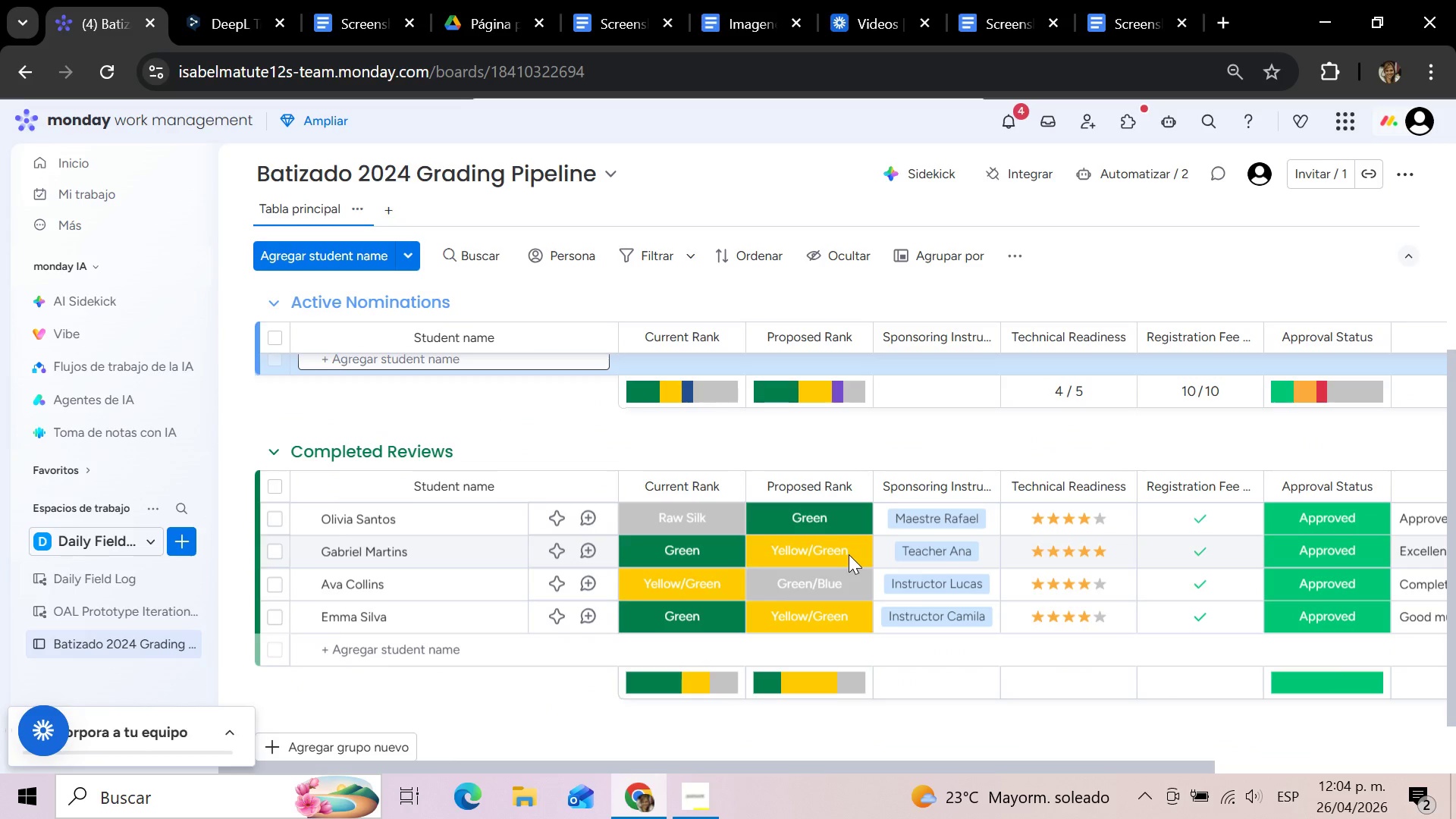 
scroll: coordinate [849, 554], scroll_direction: up, amount: 3.0
 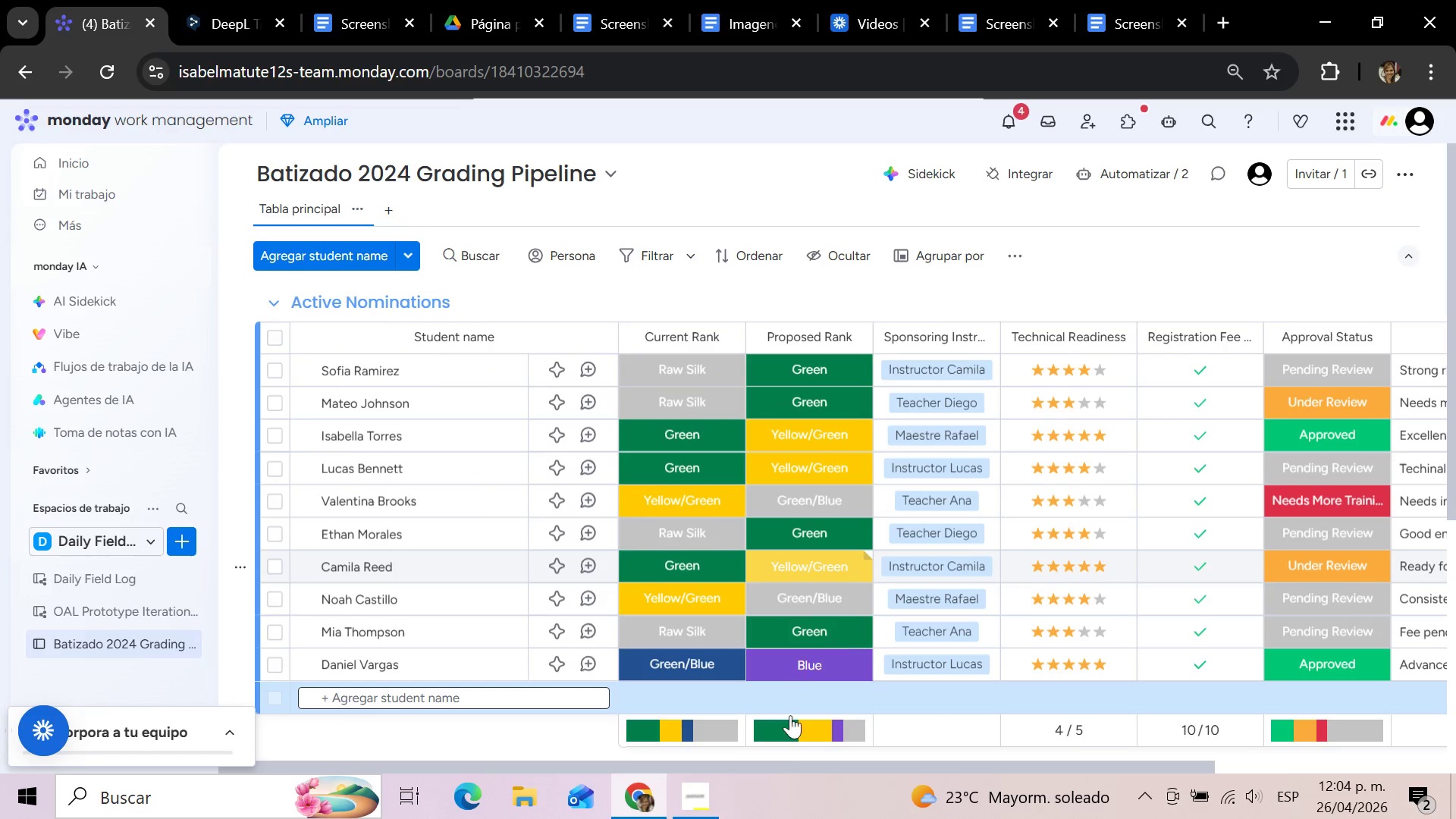 
left_click_drag(start_coordinate=[764, 764], to_coordinate=[400, 772])
 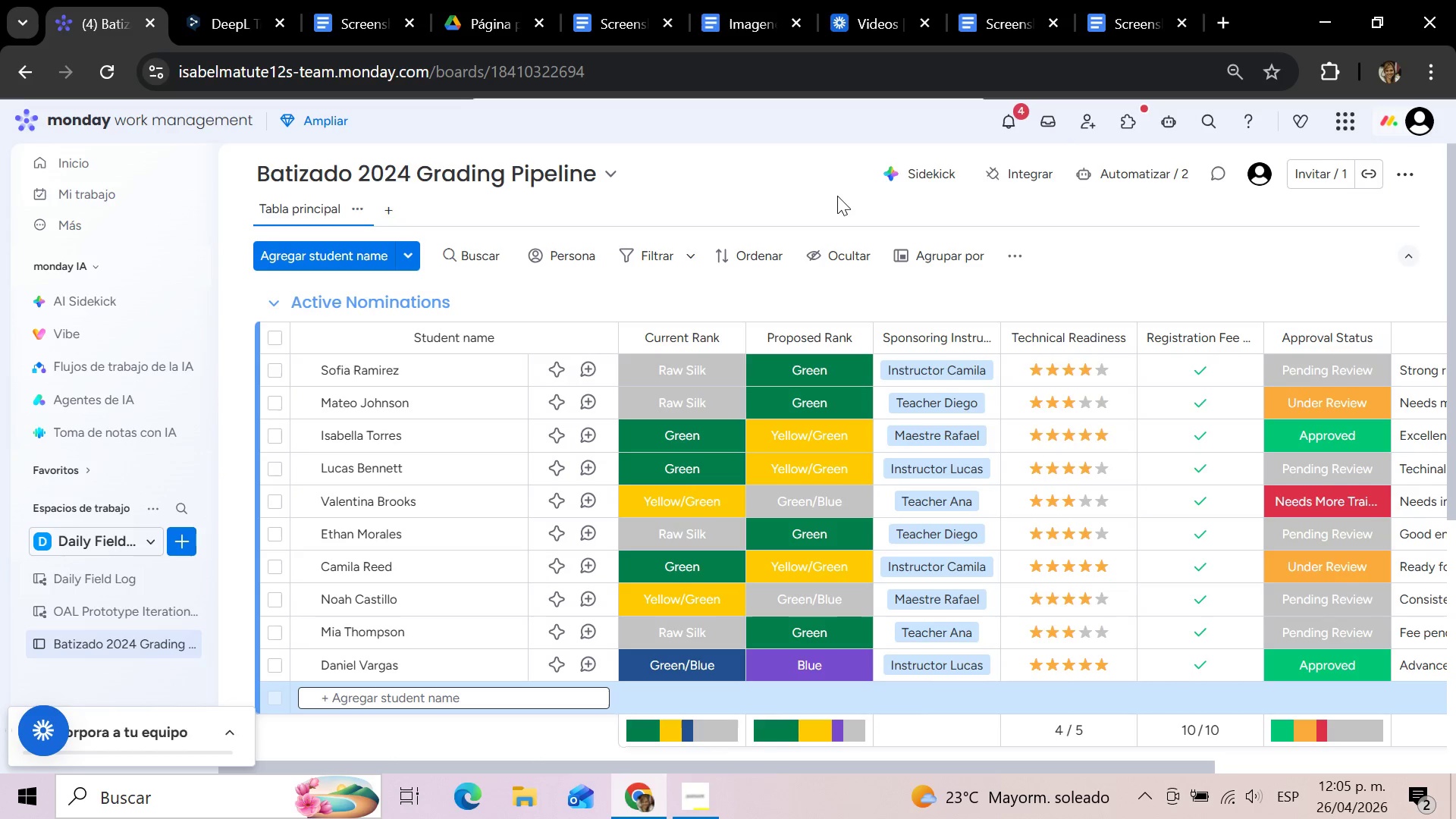 
wait(16.89)
 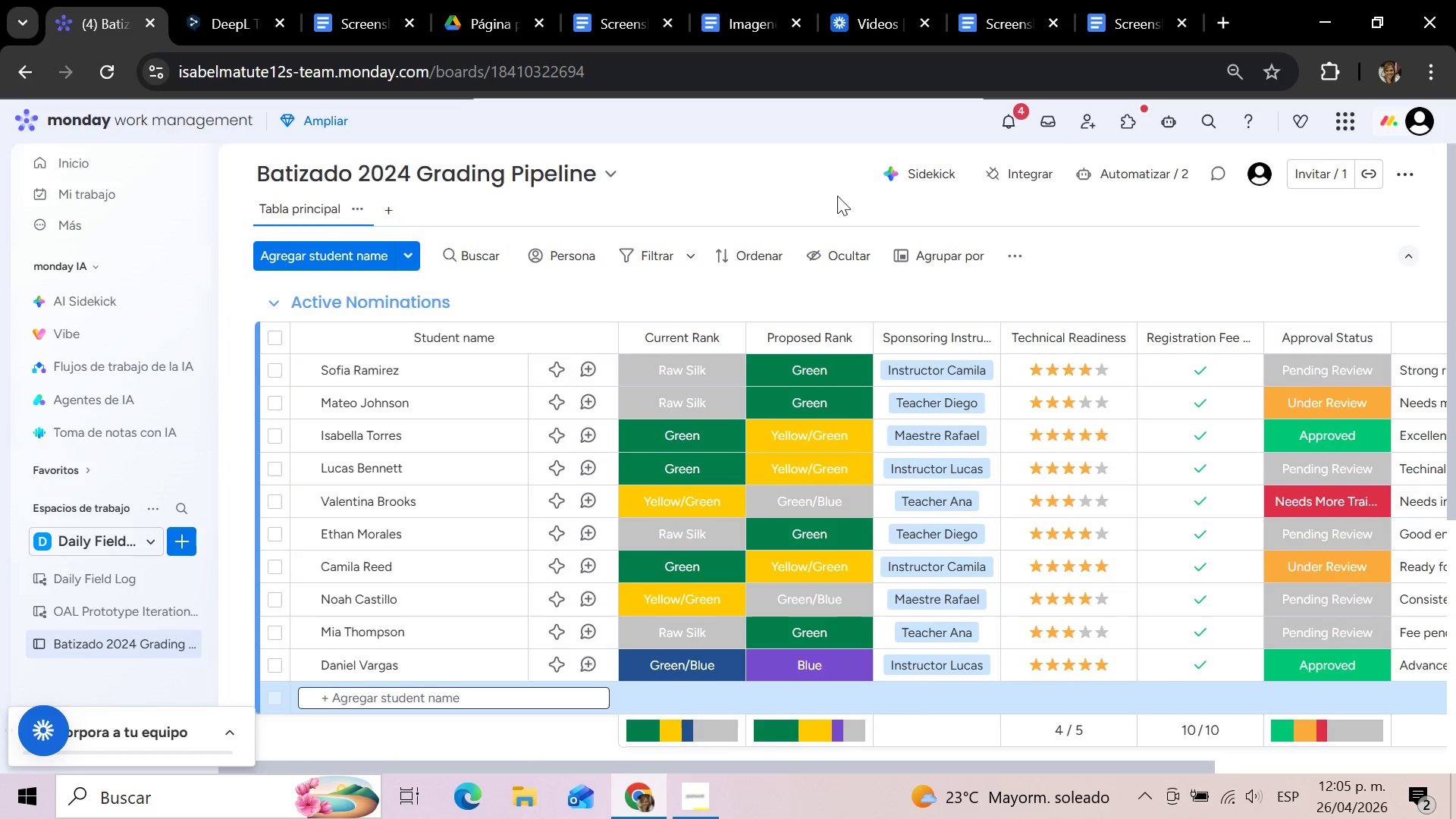 
left_click([398, 205])
 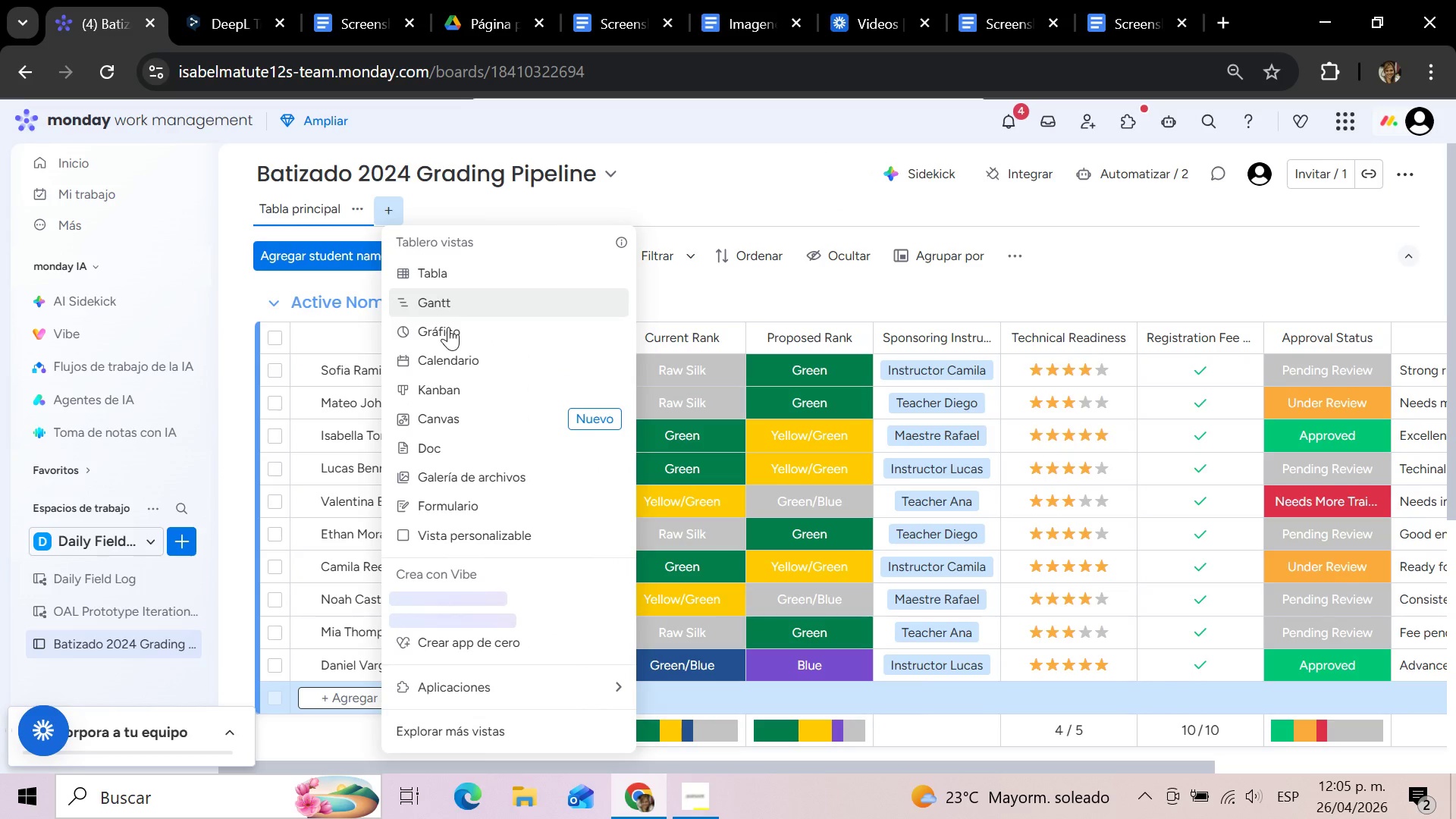 
left_click([467, 384])
 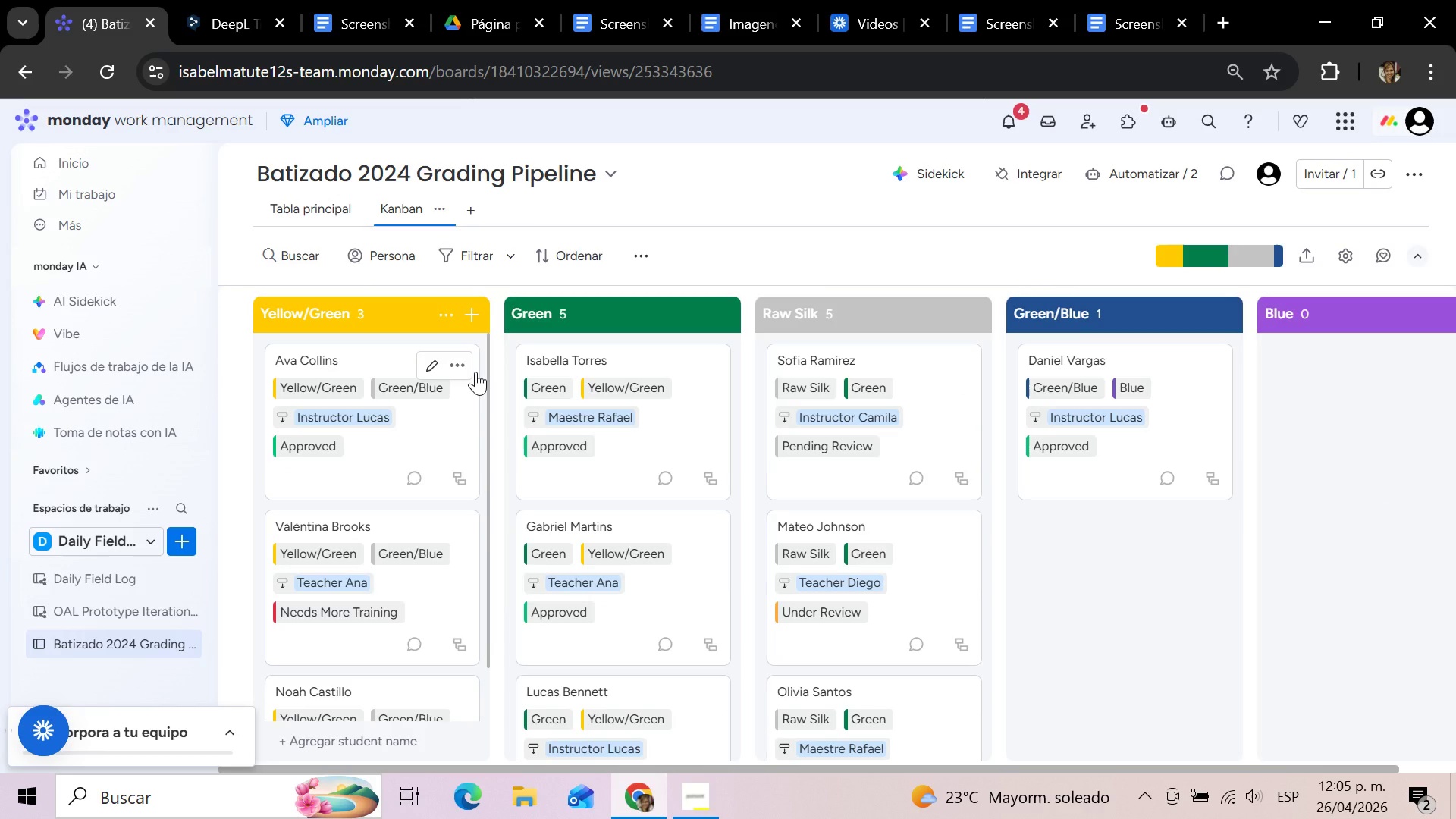 
wait(16.41)
 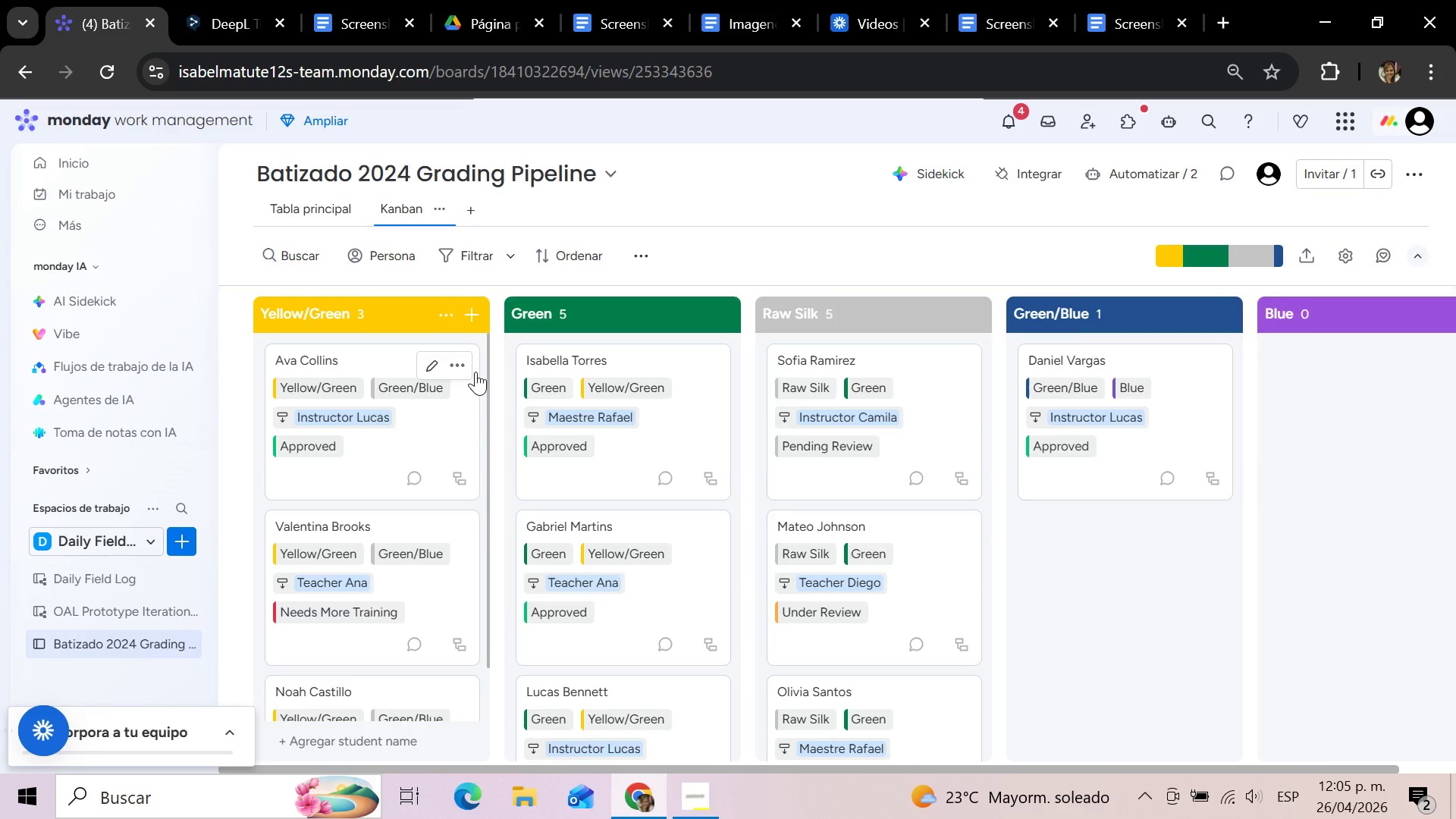 
left_click([325, 221])
 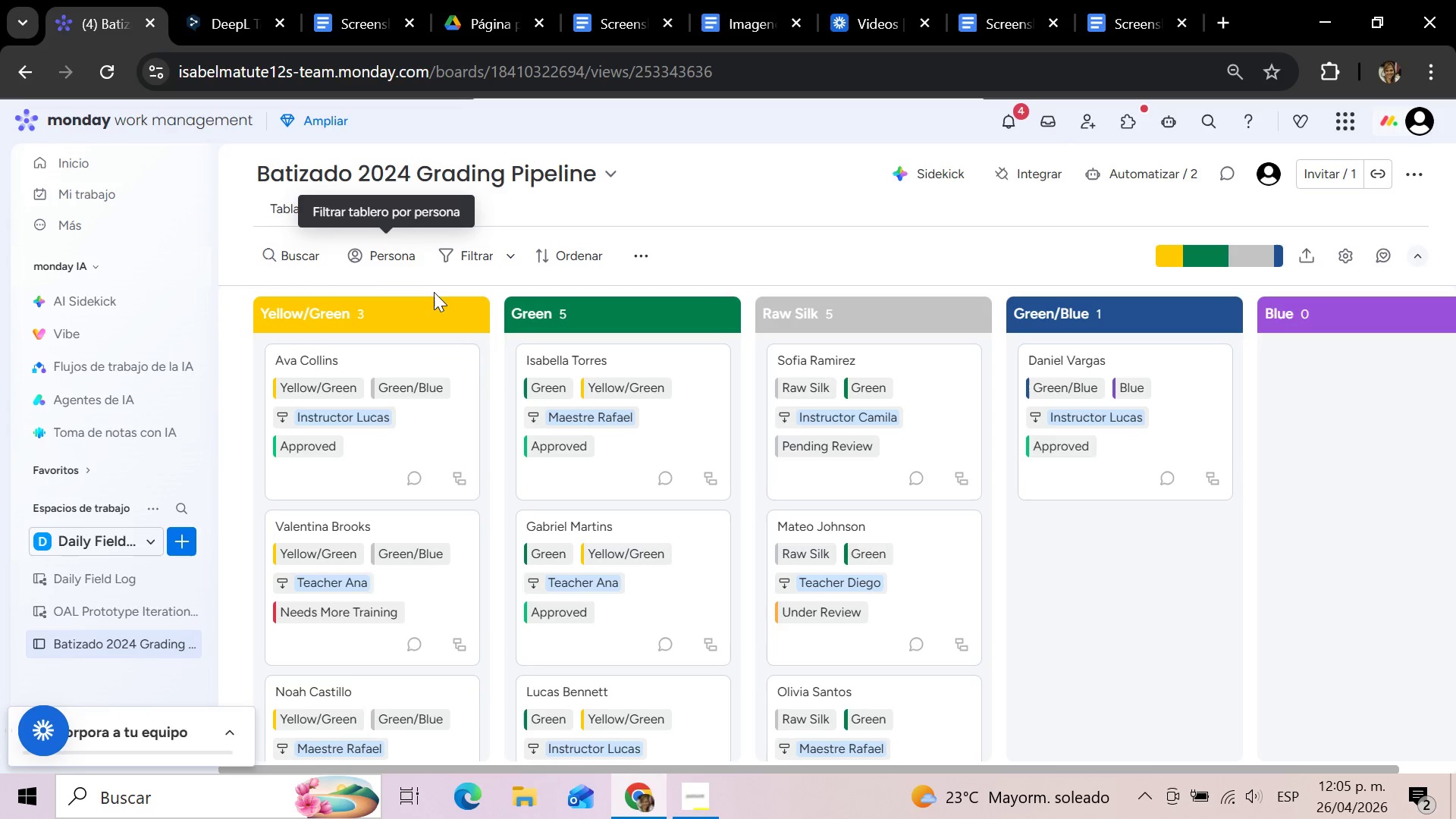 
left_click([301, 215])
 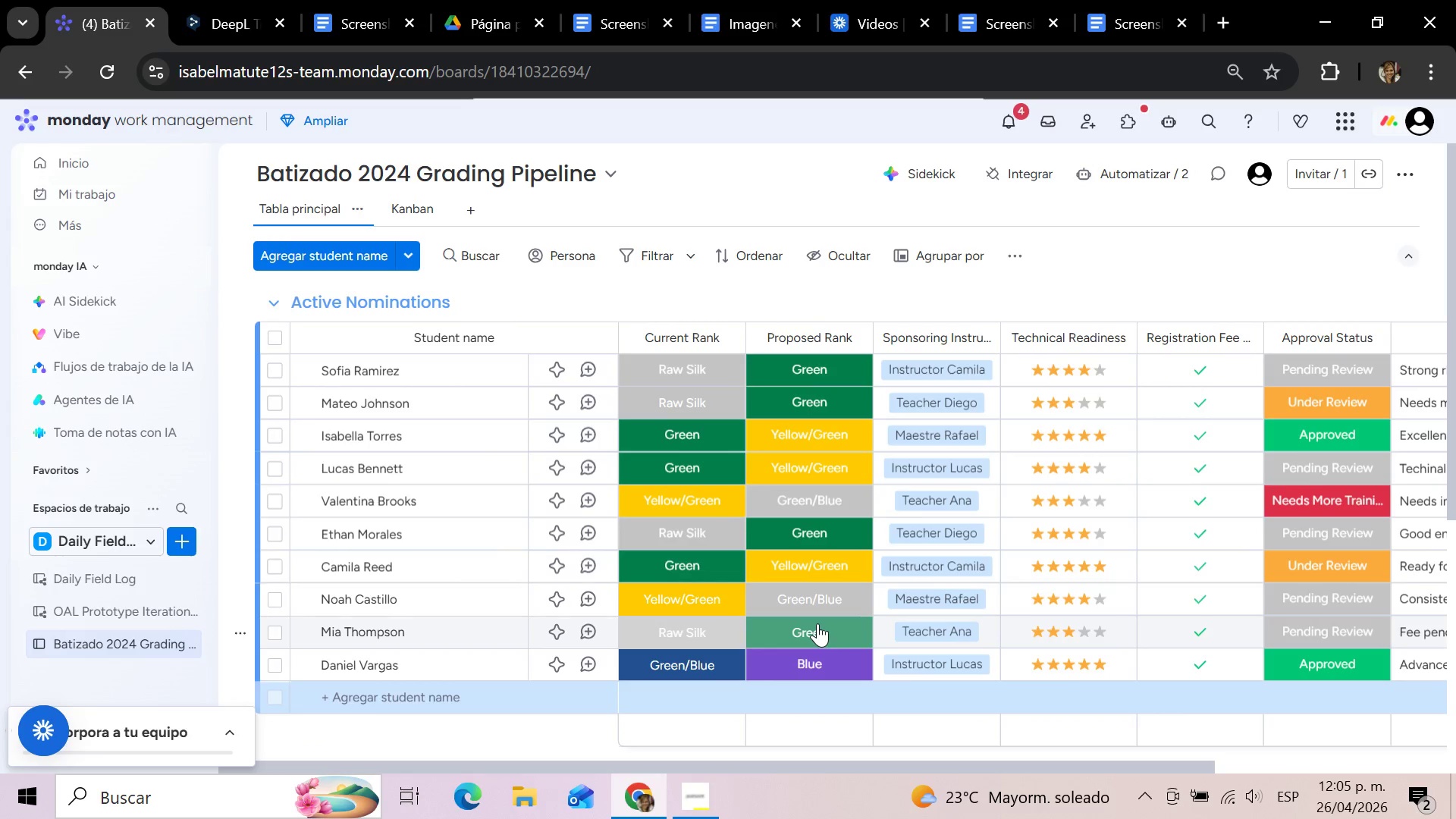 
left_click([423, 207])
 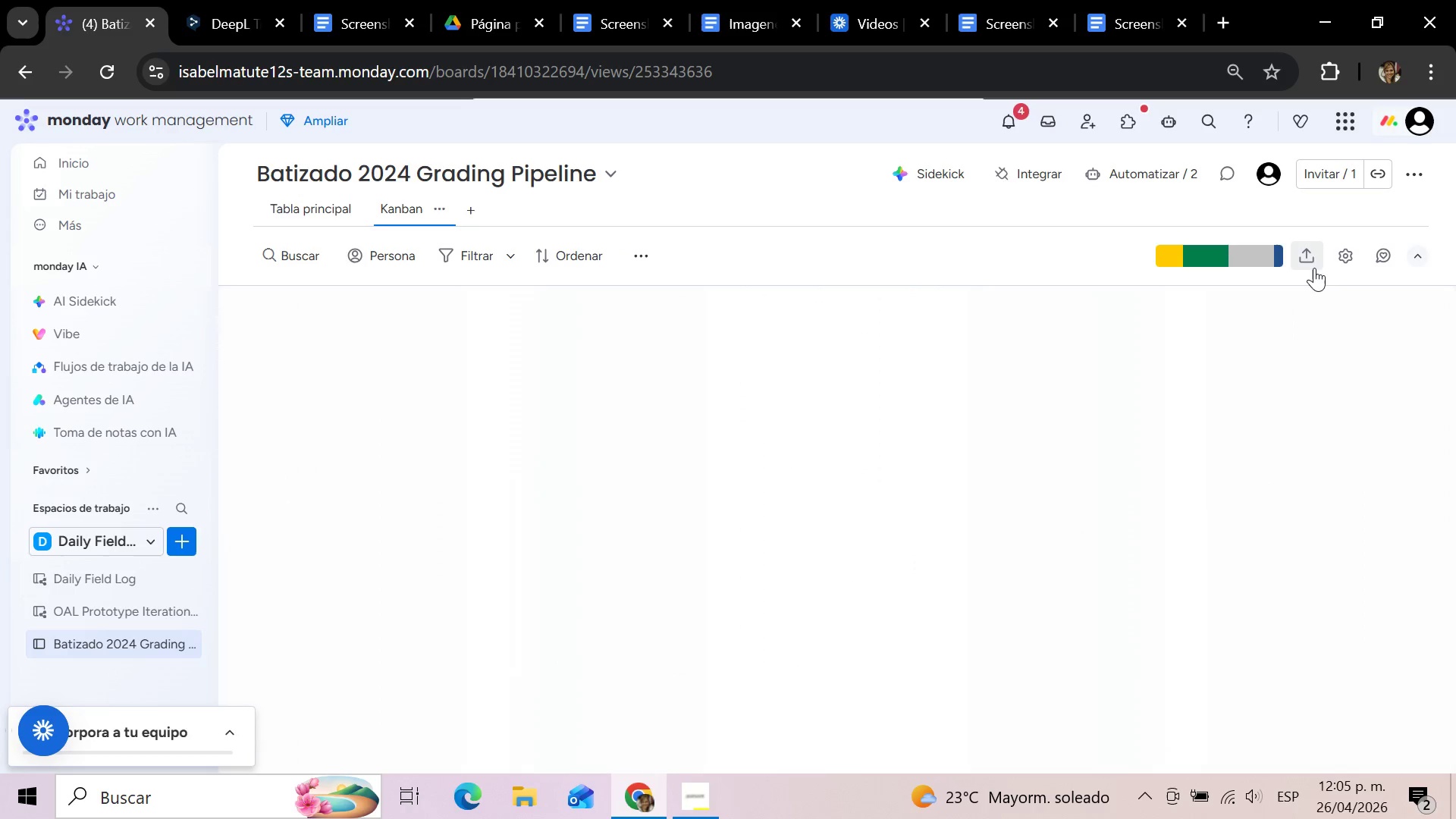 
left_click([1347, 250])
 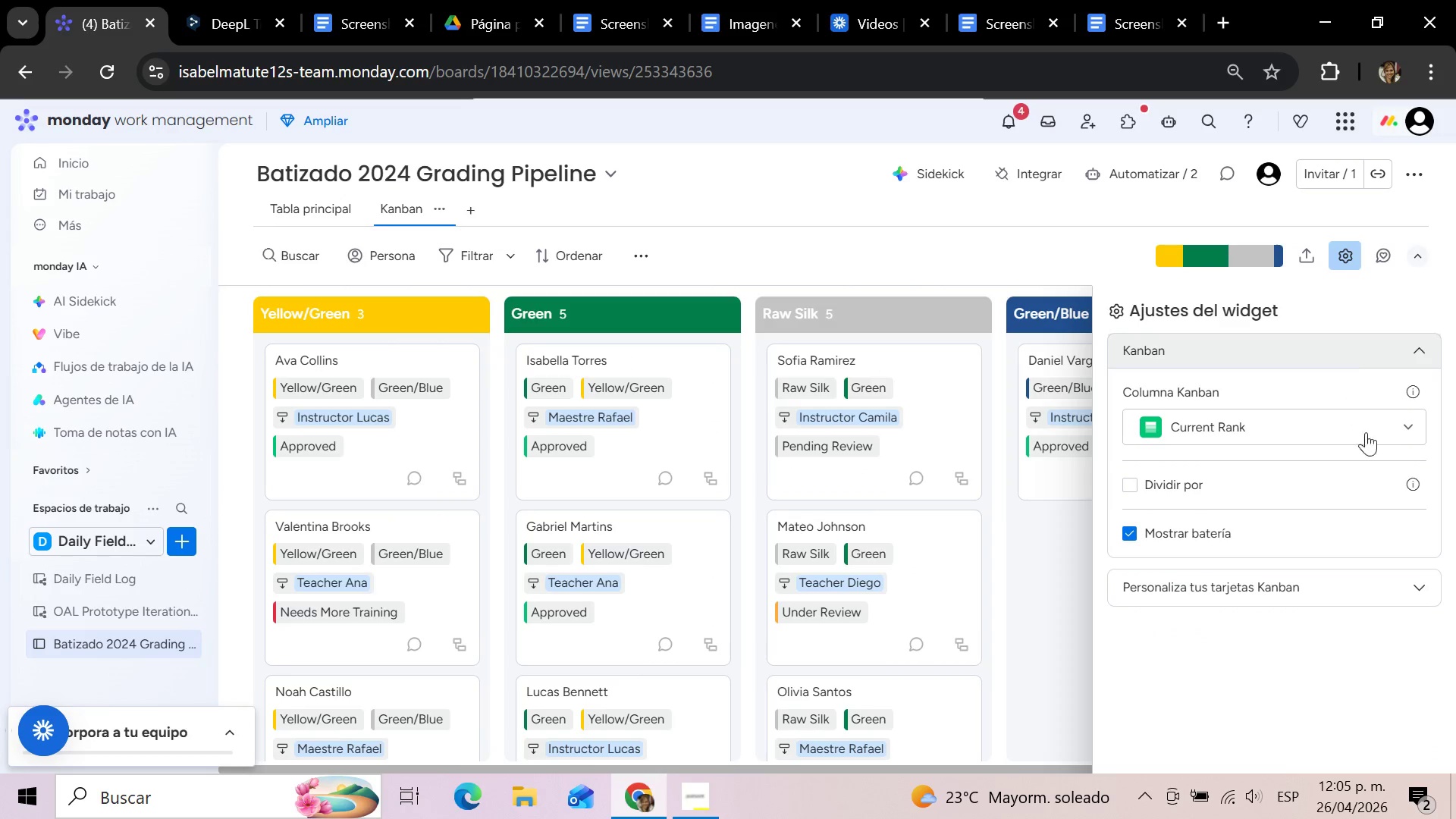 
left_click([1414, 430])
 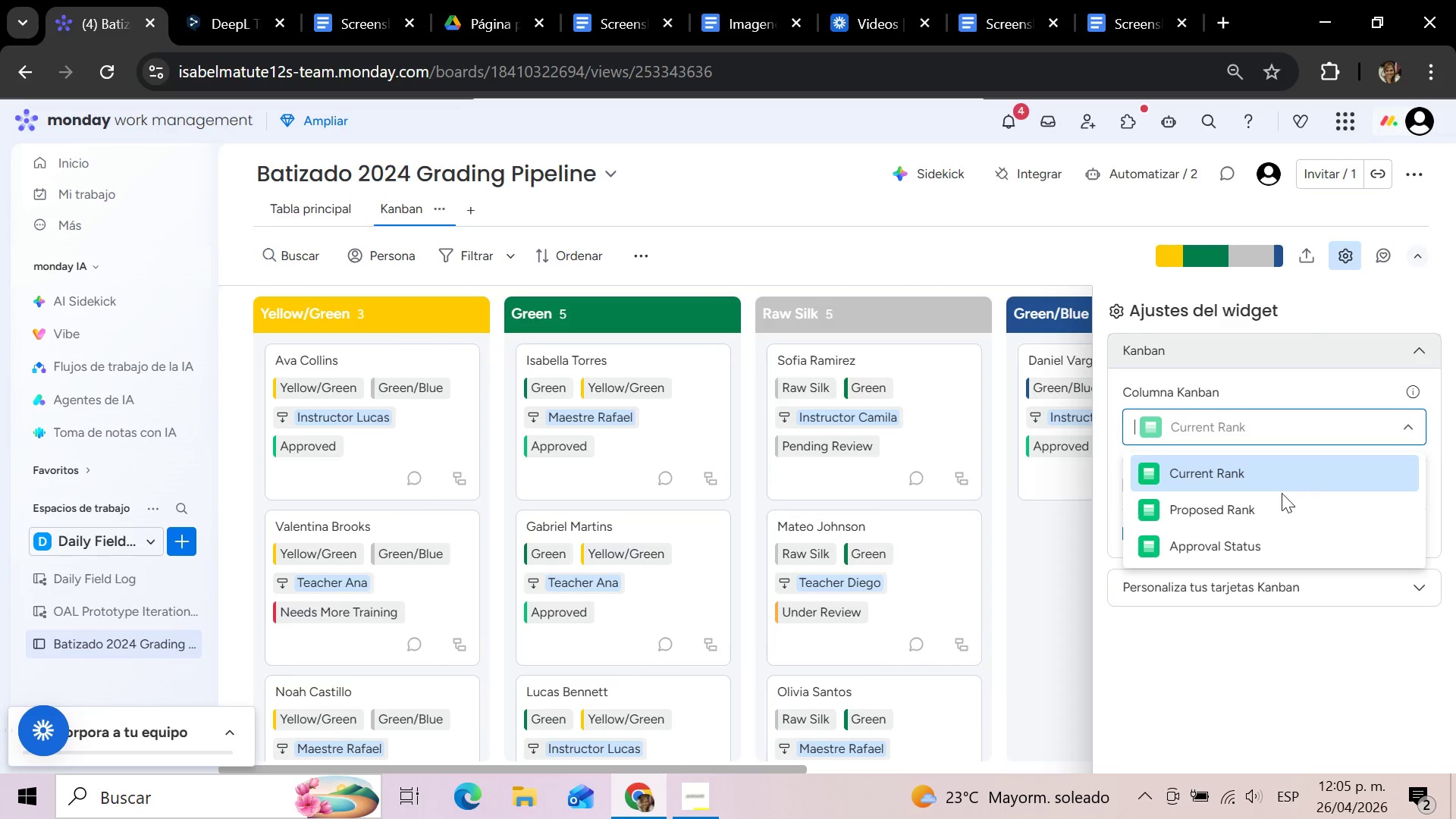 
left_click([1241, 549])
 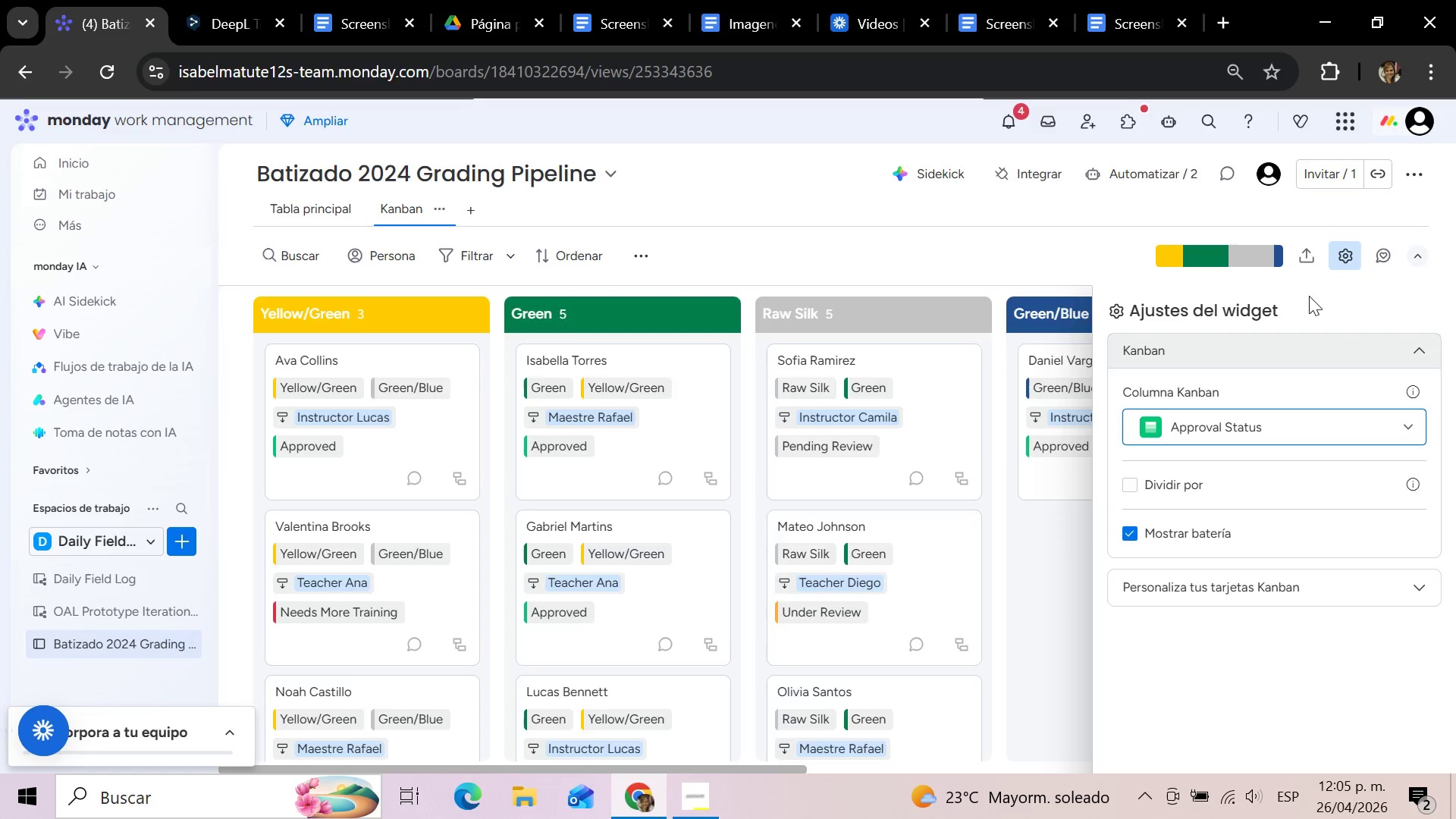 
left_click([1309, 296])
 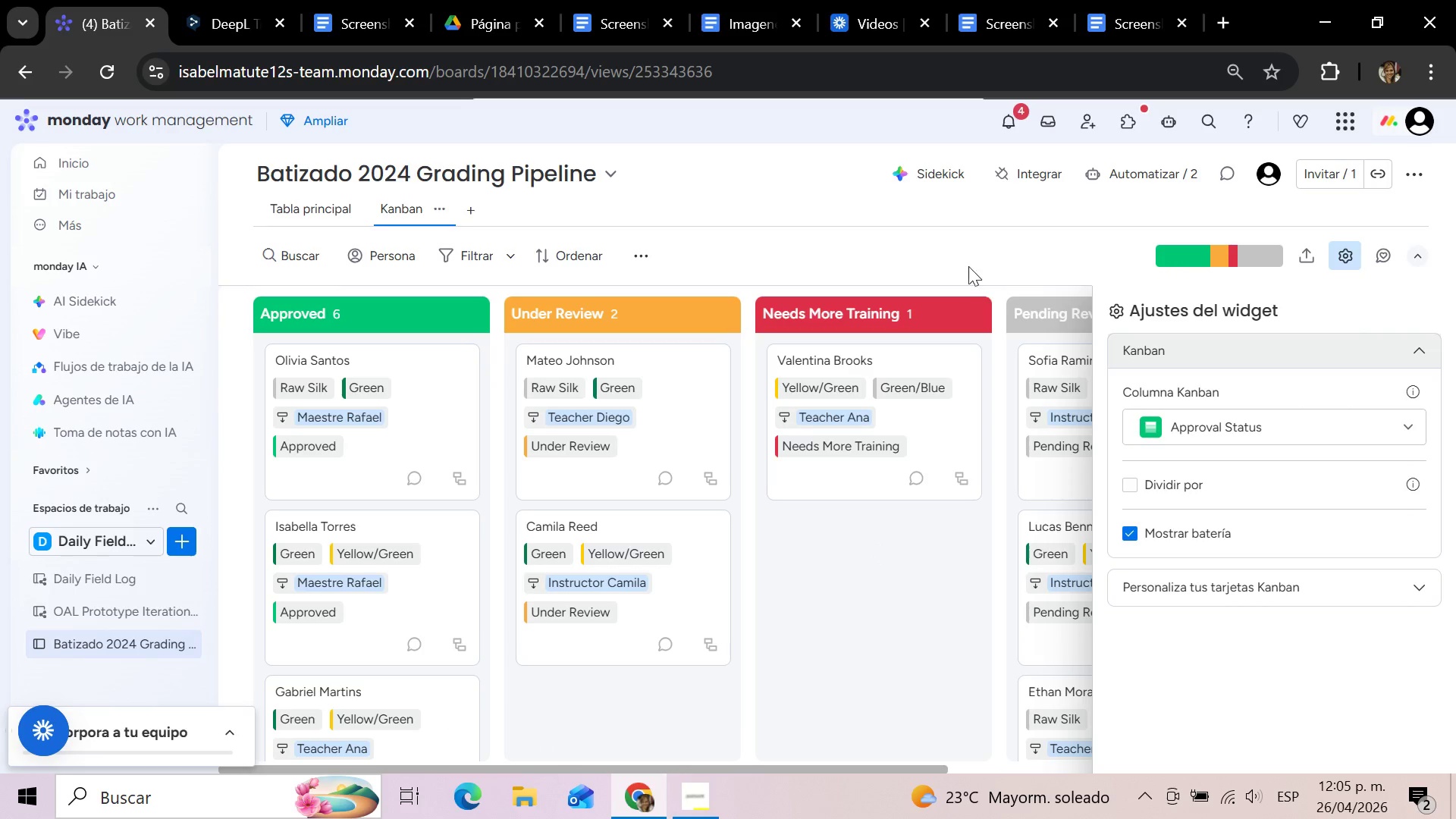 
left_click([945, 245])
 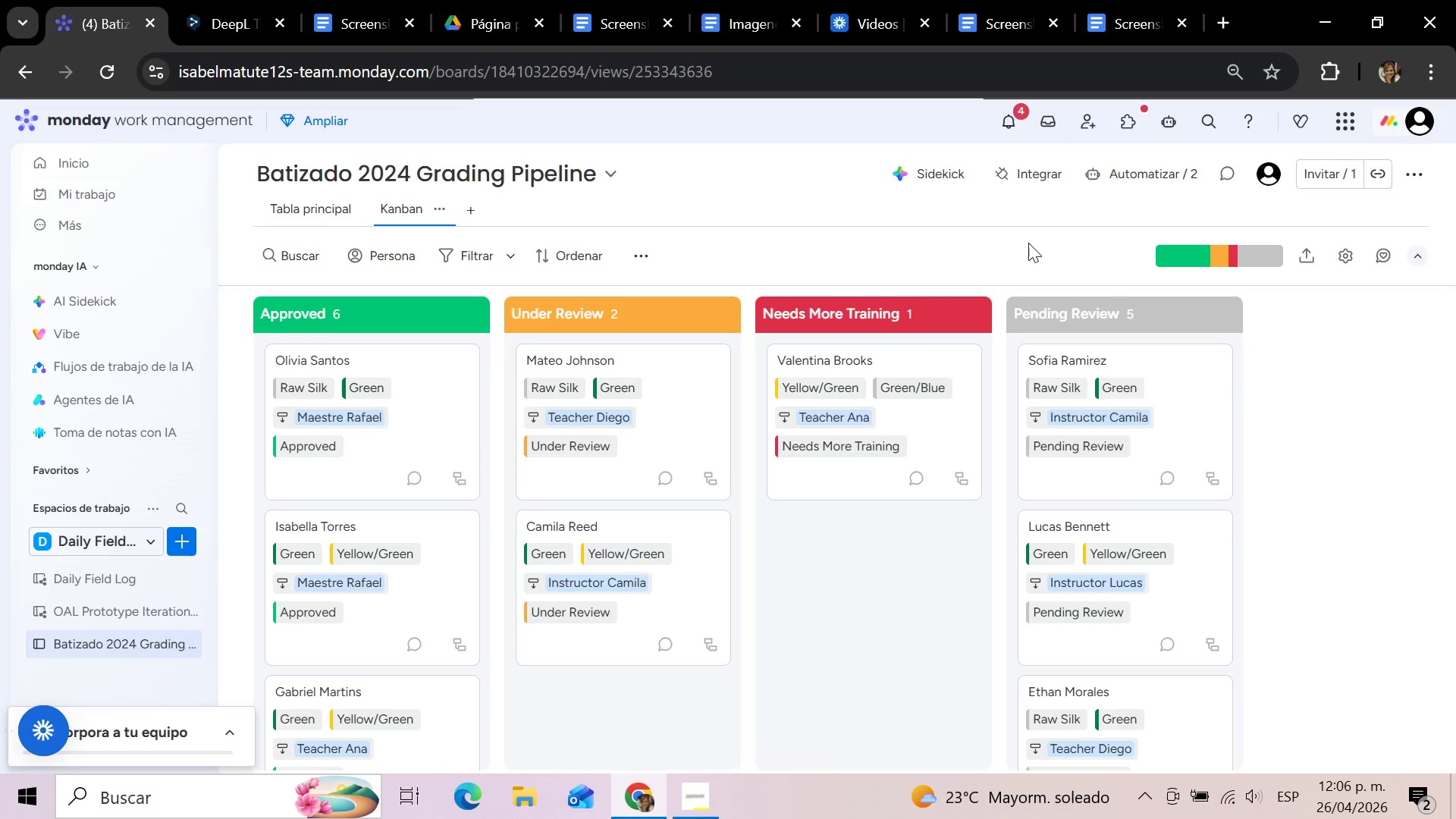 
wait(17.42)
 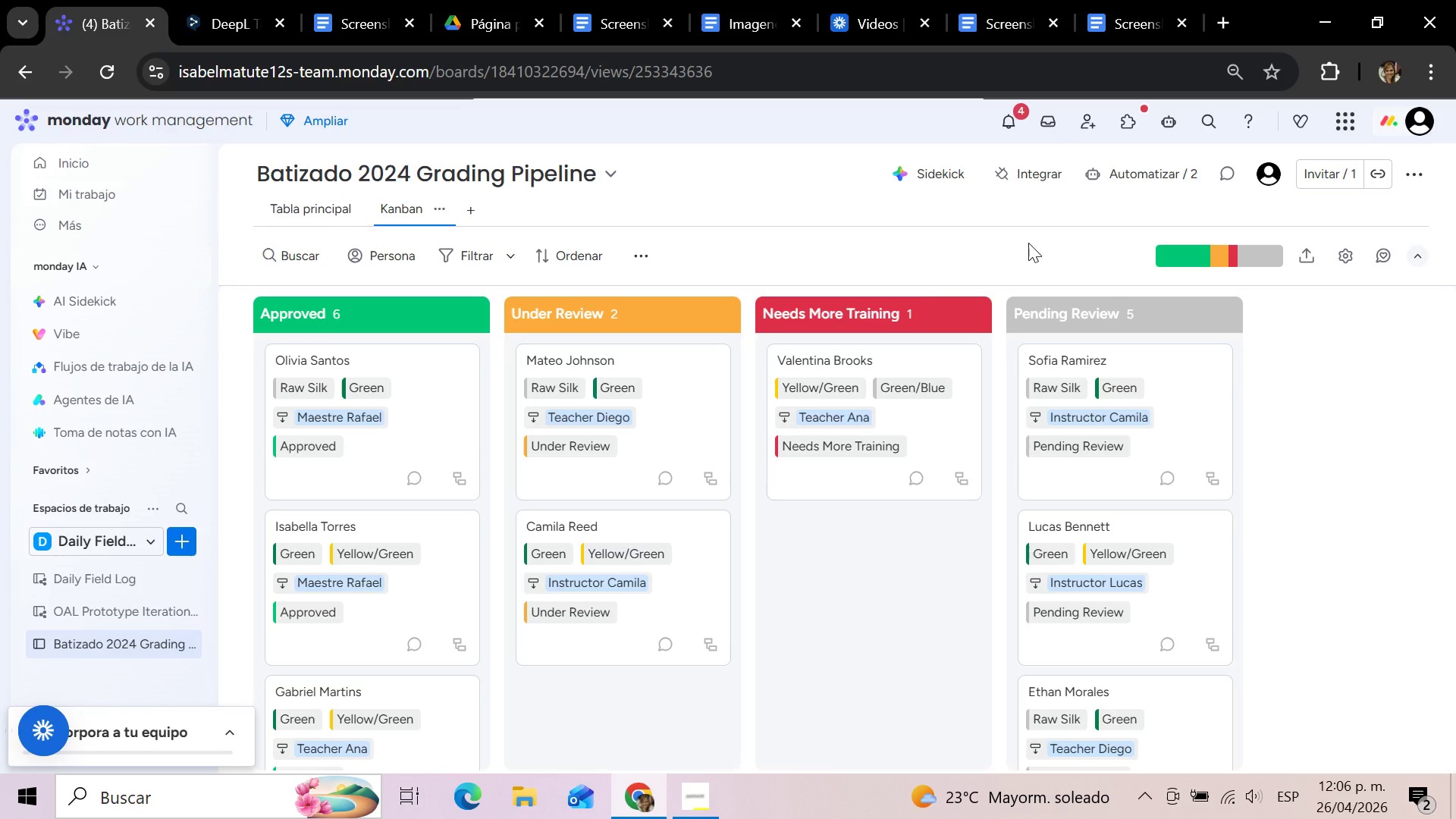 
scroll: coordinate [877, 631], scroll_direction: down, amount: 5.0